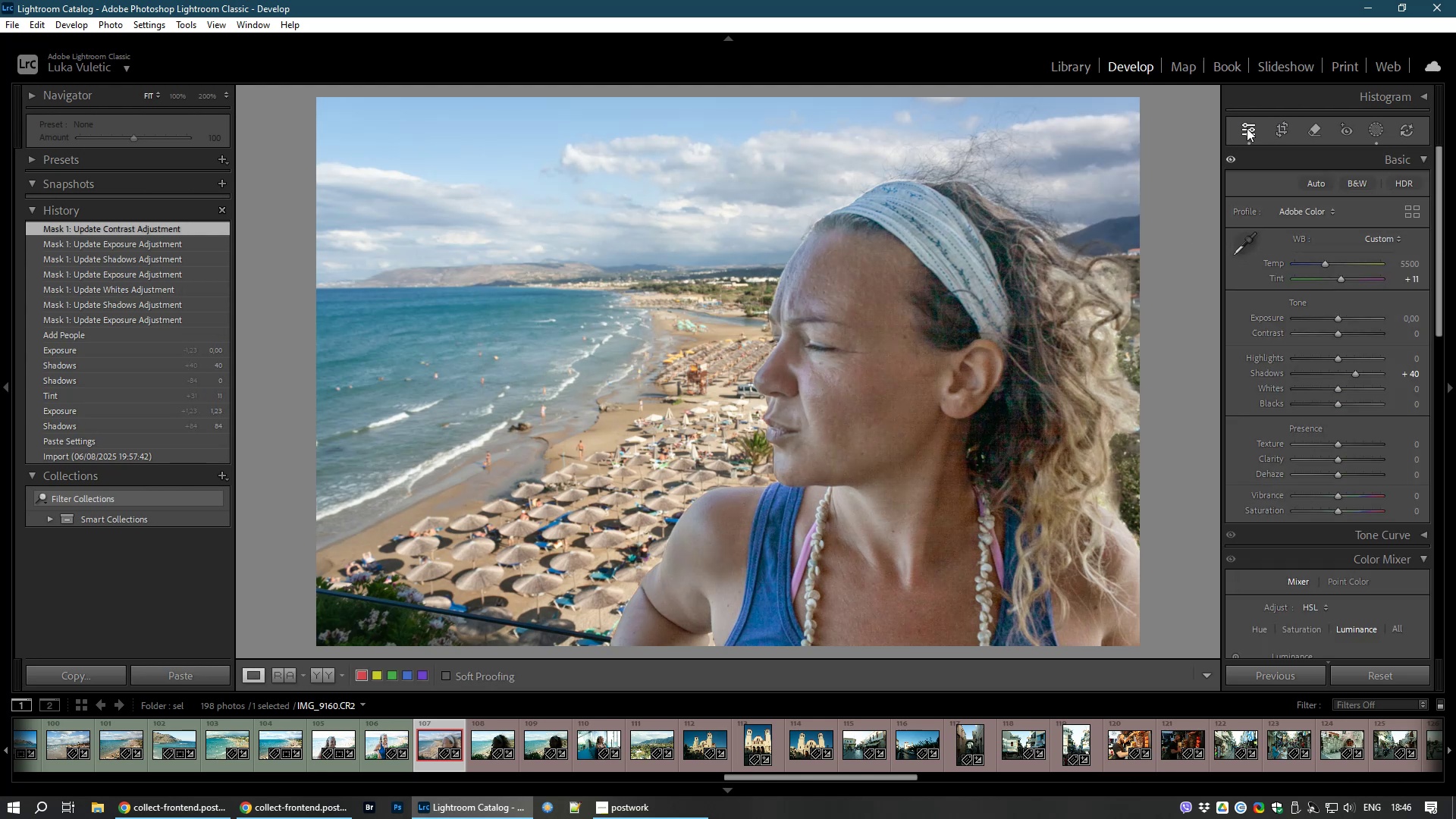 
wait(8.65)
 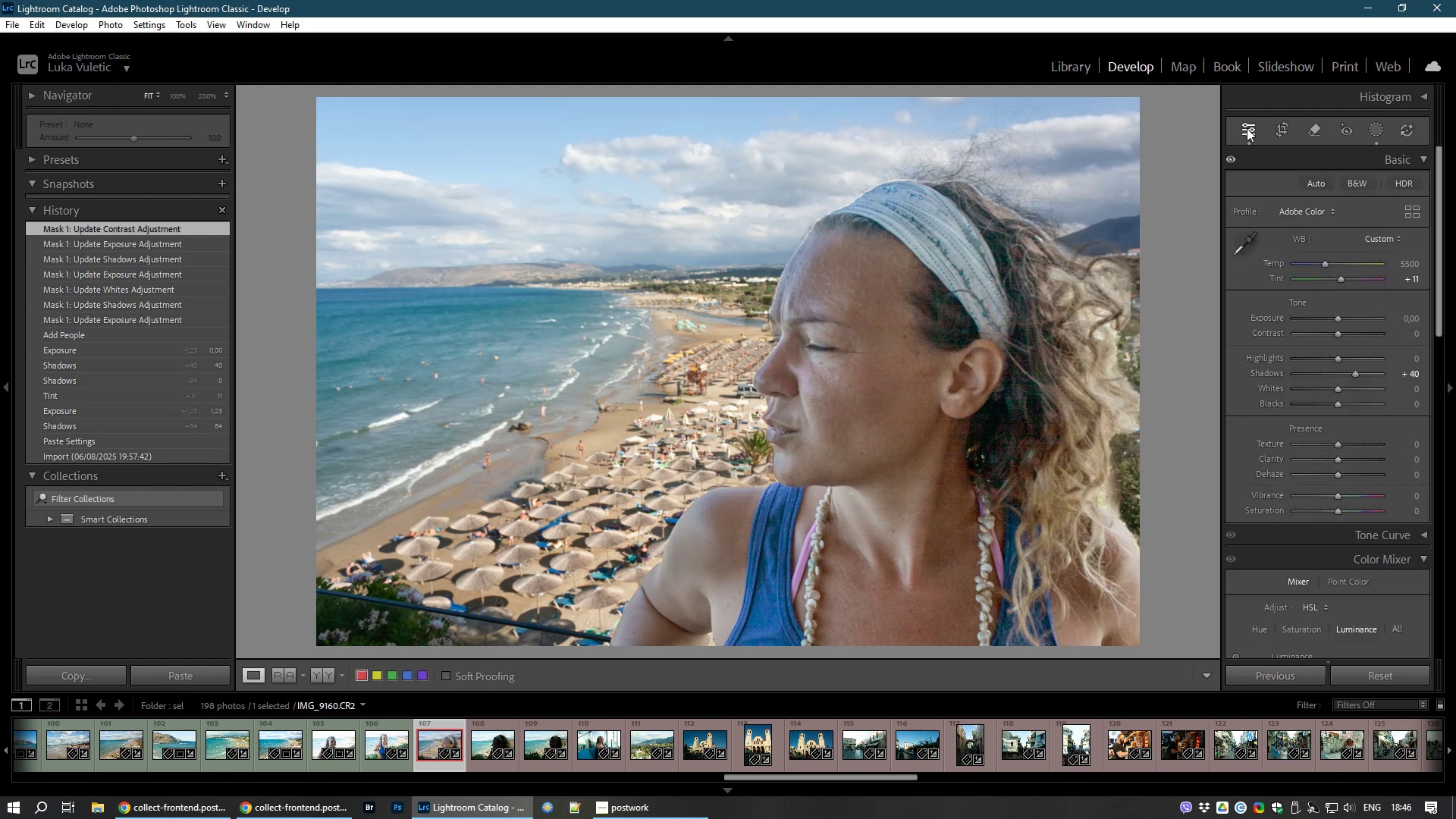 
hold_key(key=ControlLeft, duration=1.5)
 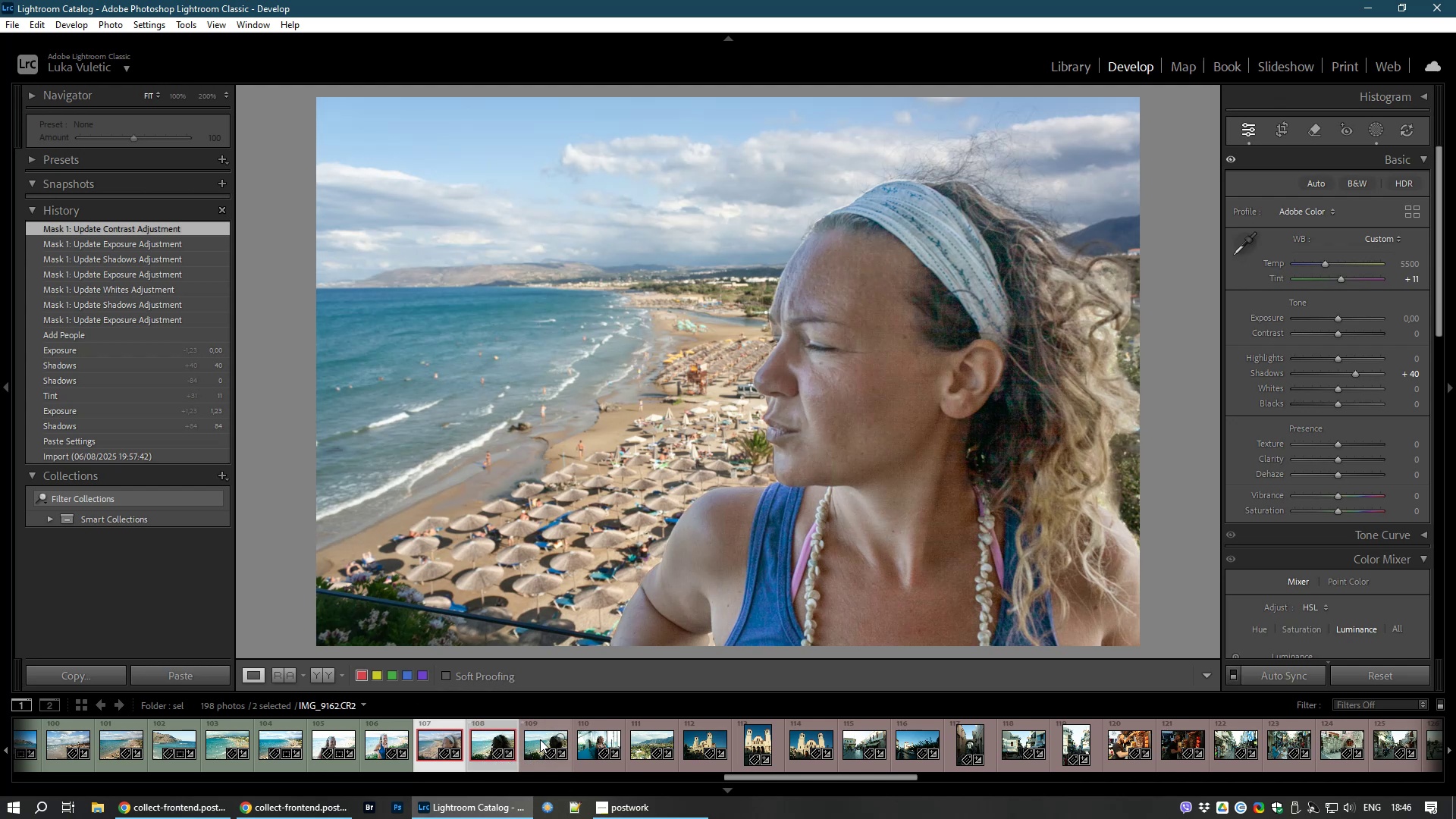 
hold_key(key=ControlLeft, duration=1.51)
 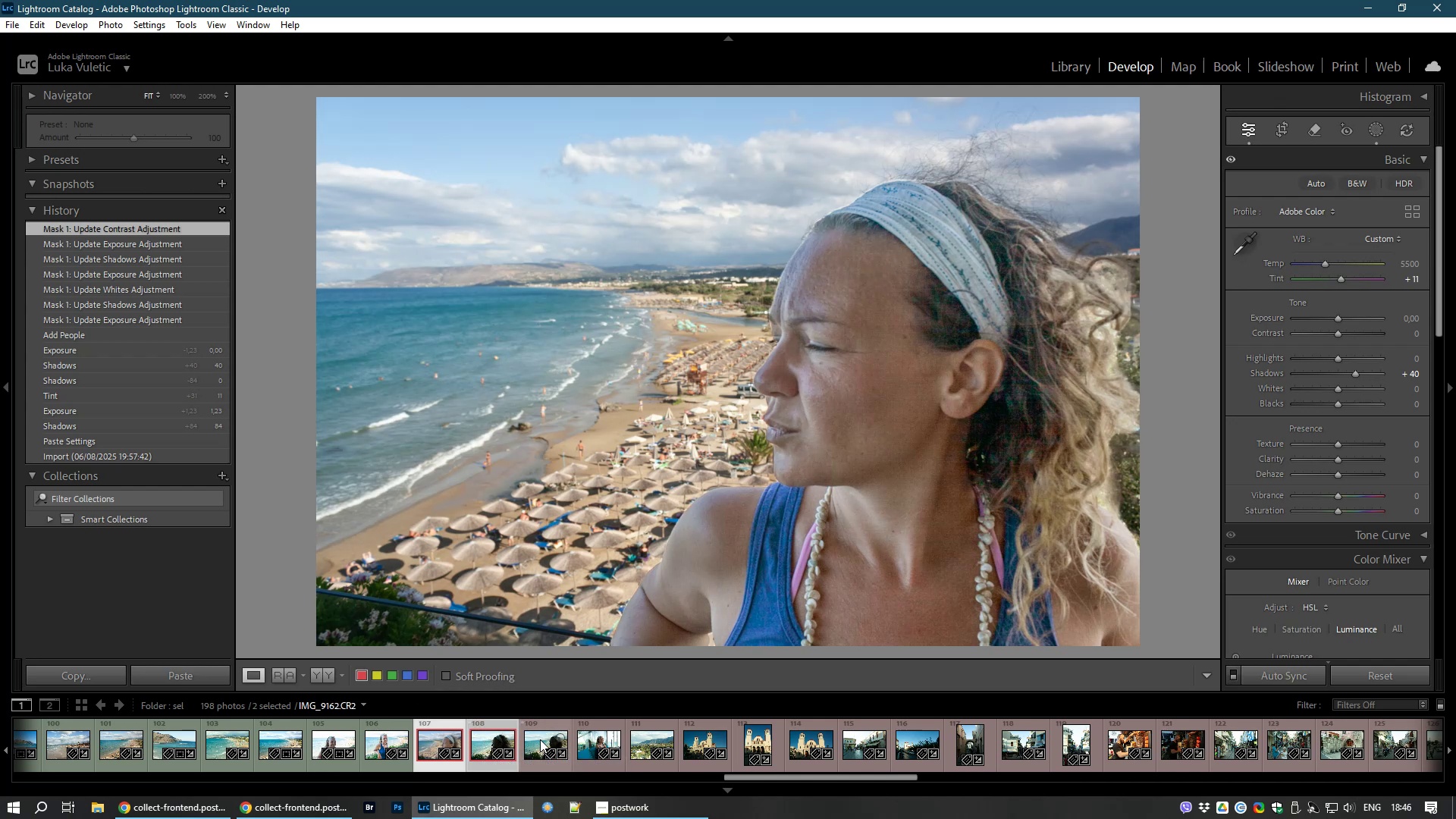 
hold_key(key=ControlLeft, duration=1.29)
left_click([540, 739])
 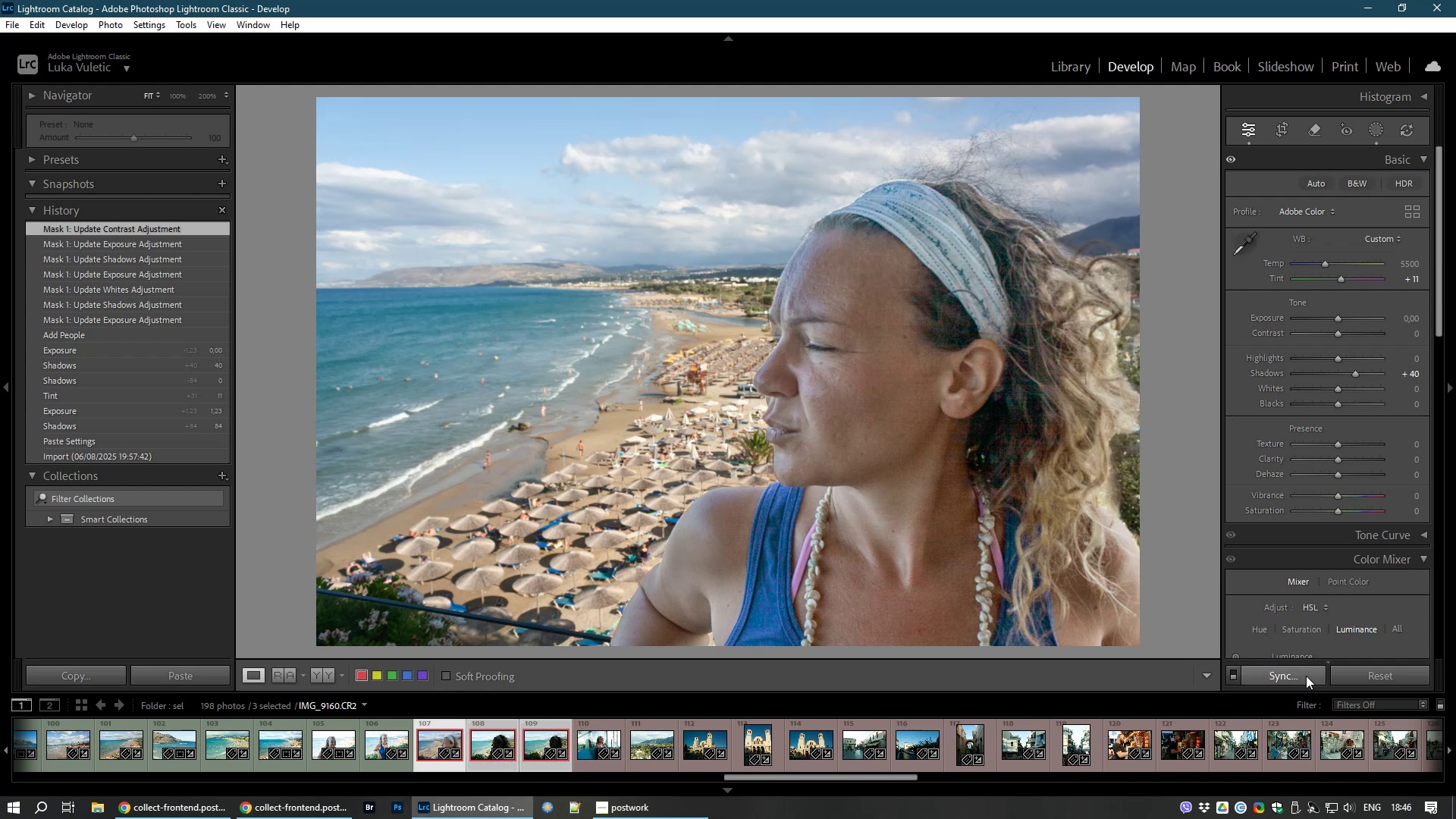 
left_click([1304, 676])
 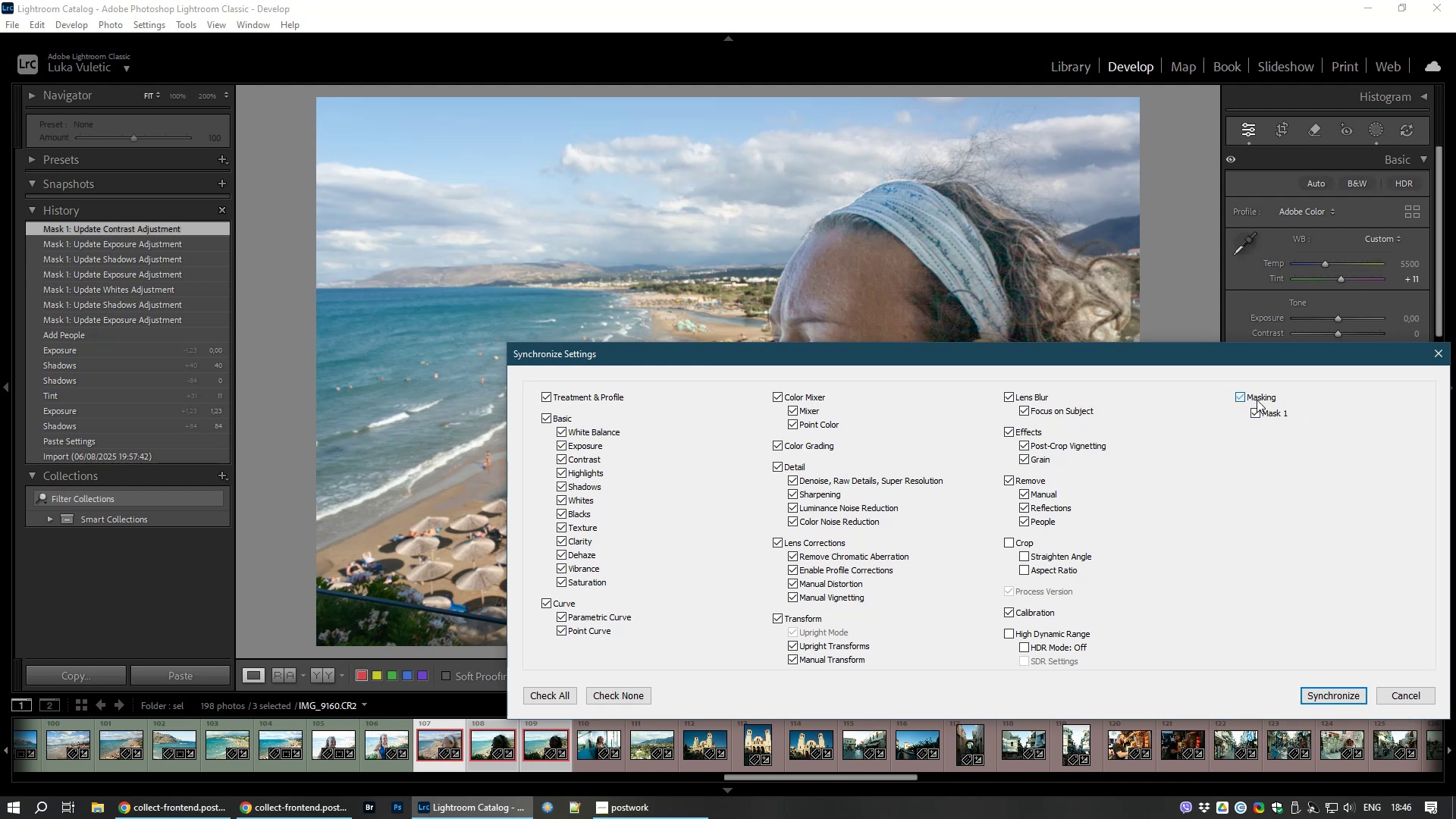 
left_click([1266, 410])
 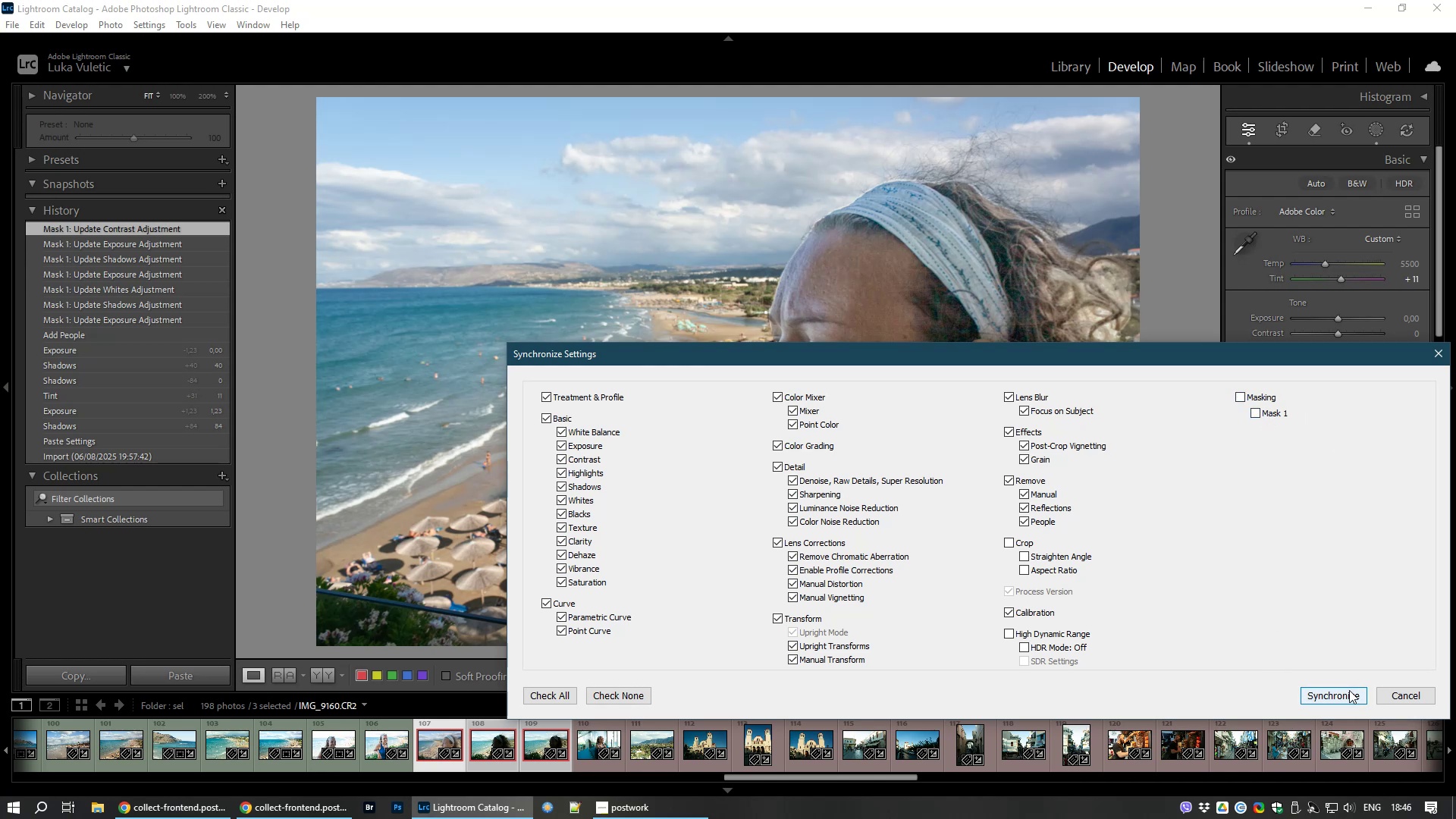 
left_click([1349, 690])
 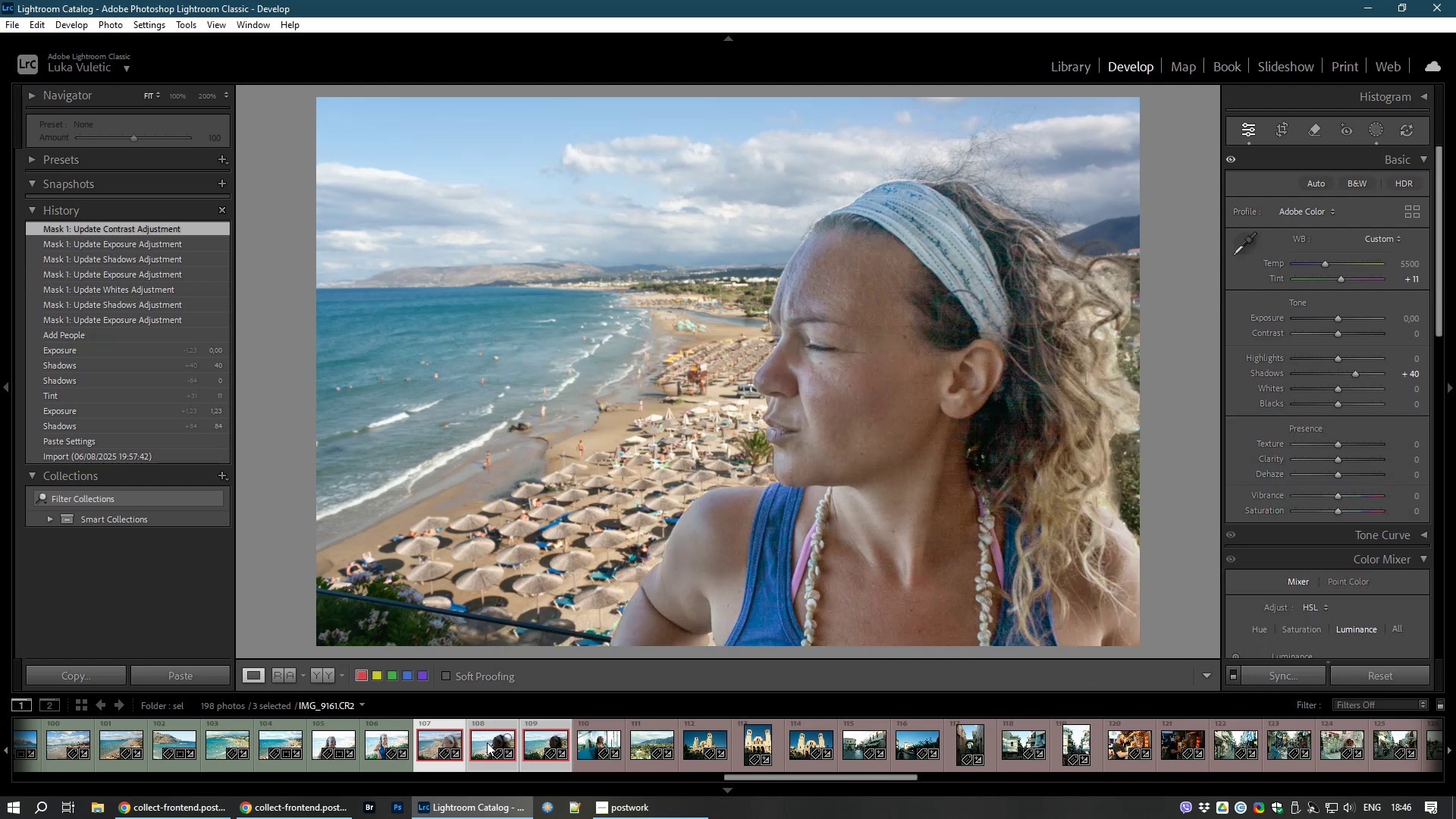 
wait(5.66)
 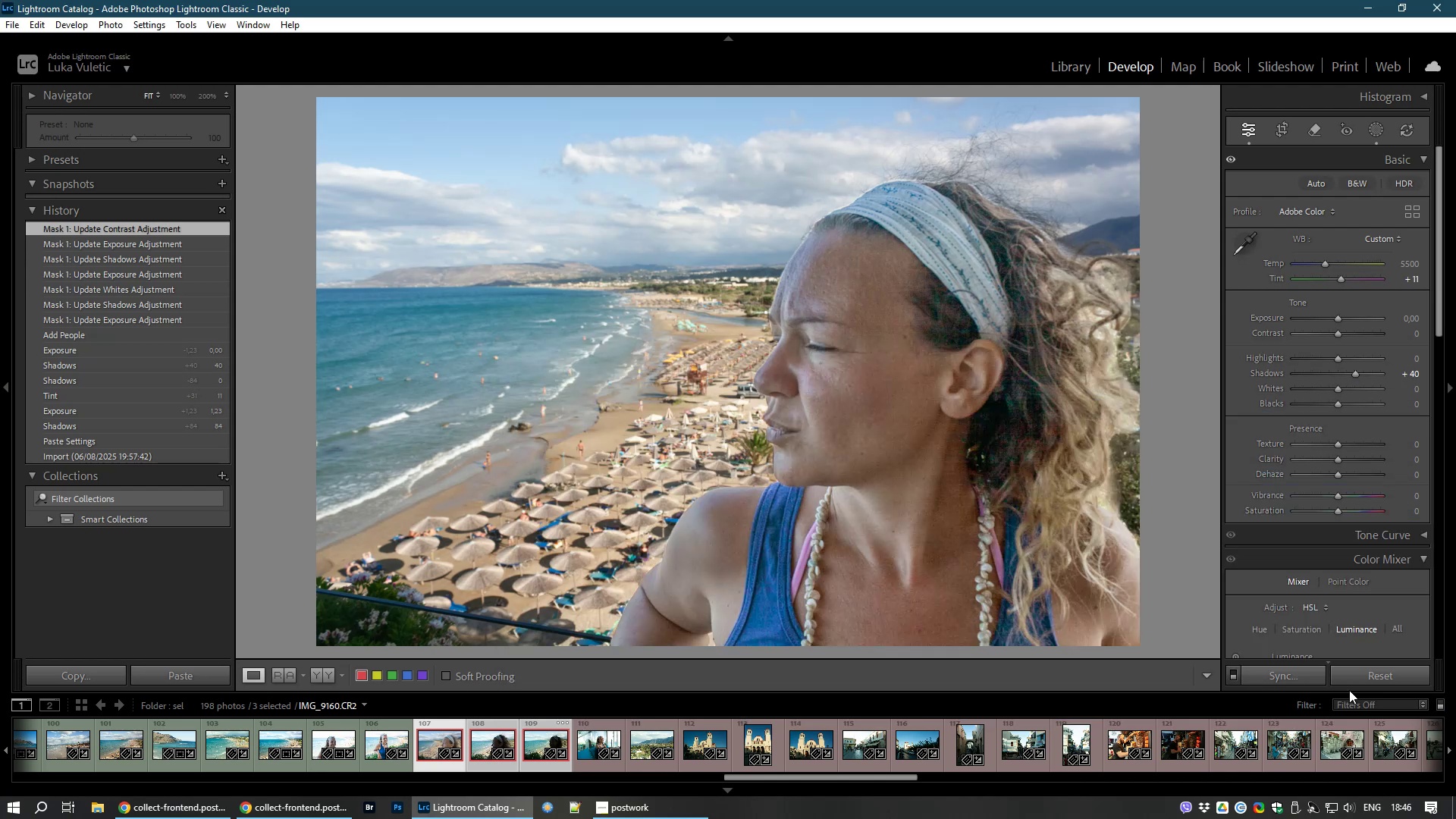 
left_click([478, 739])
 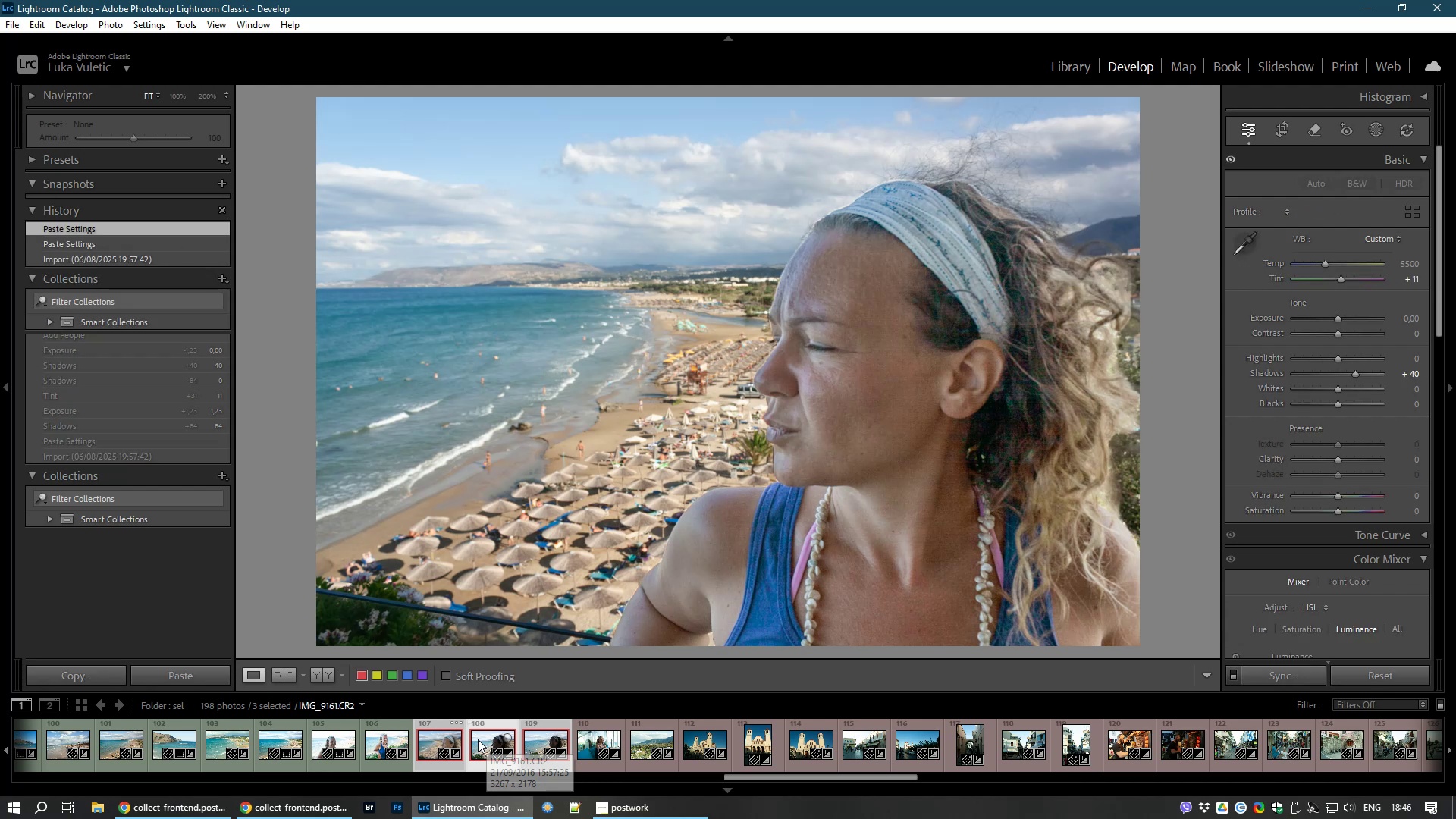 
mouse_move([441, 742])
 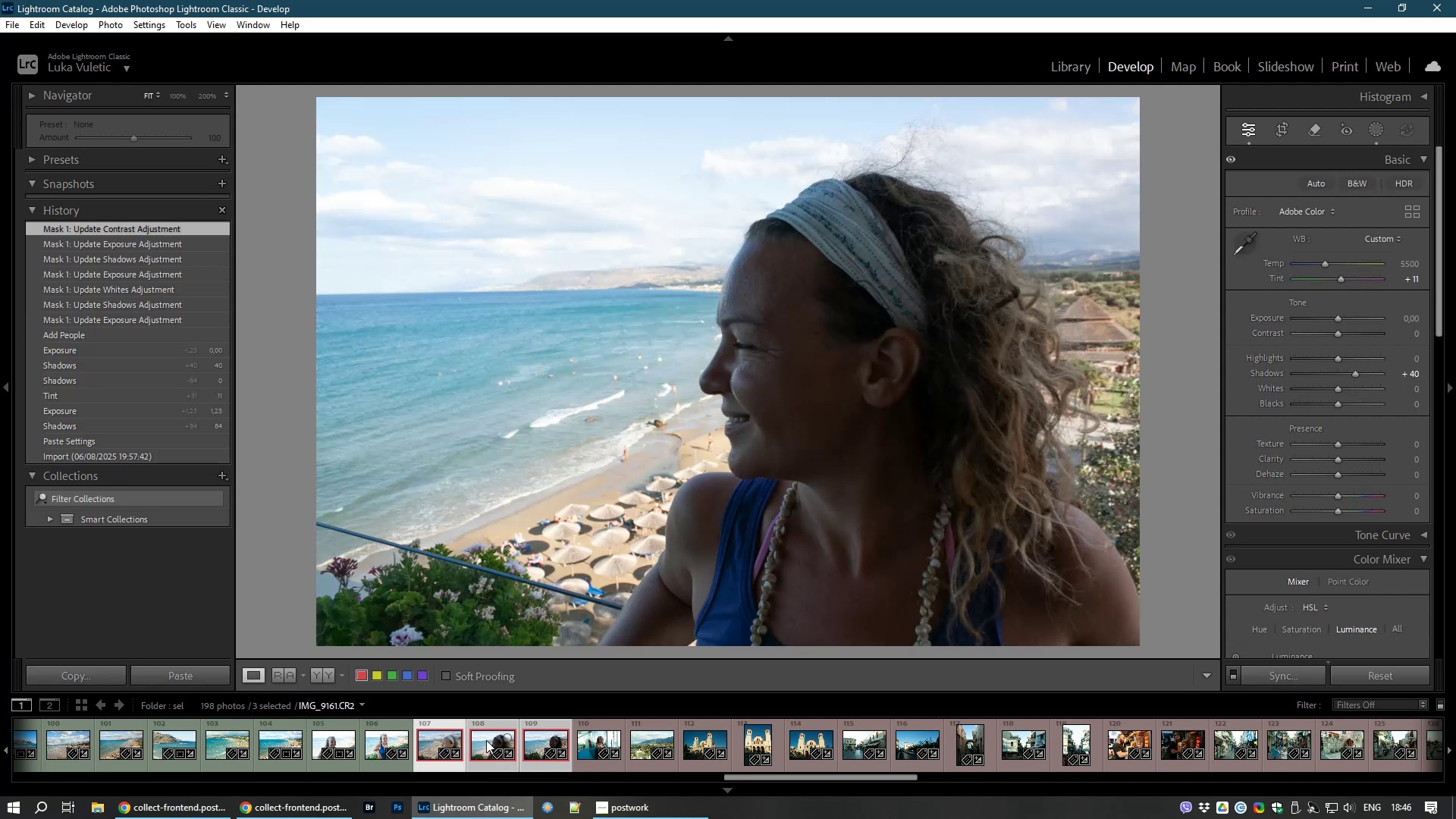 
hold_key(key=ControlLeft, duration=1.53)
left_click([485, 740])
 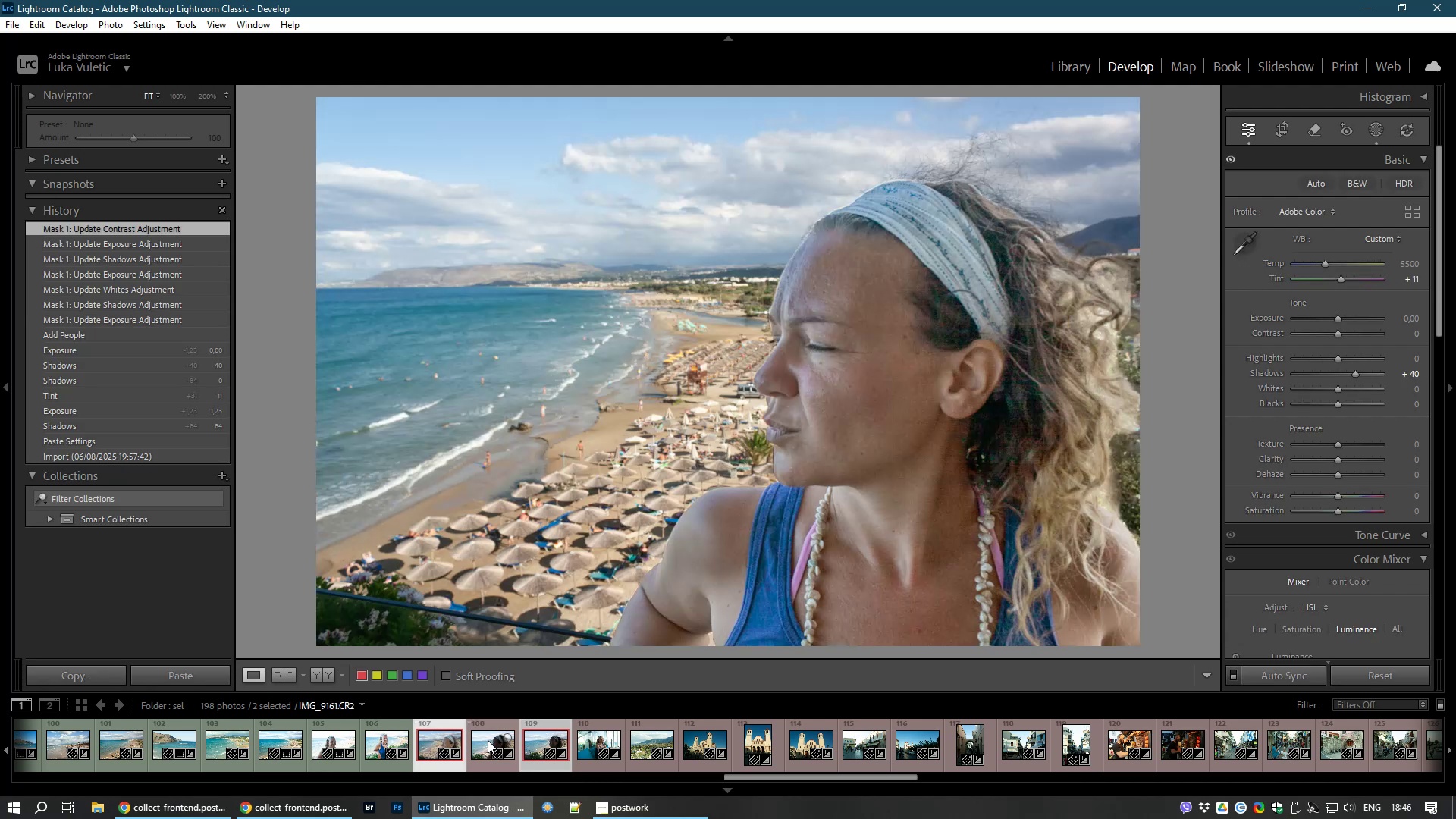 
left_click([488, 740])
 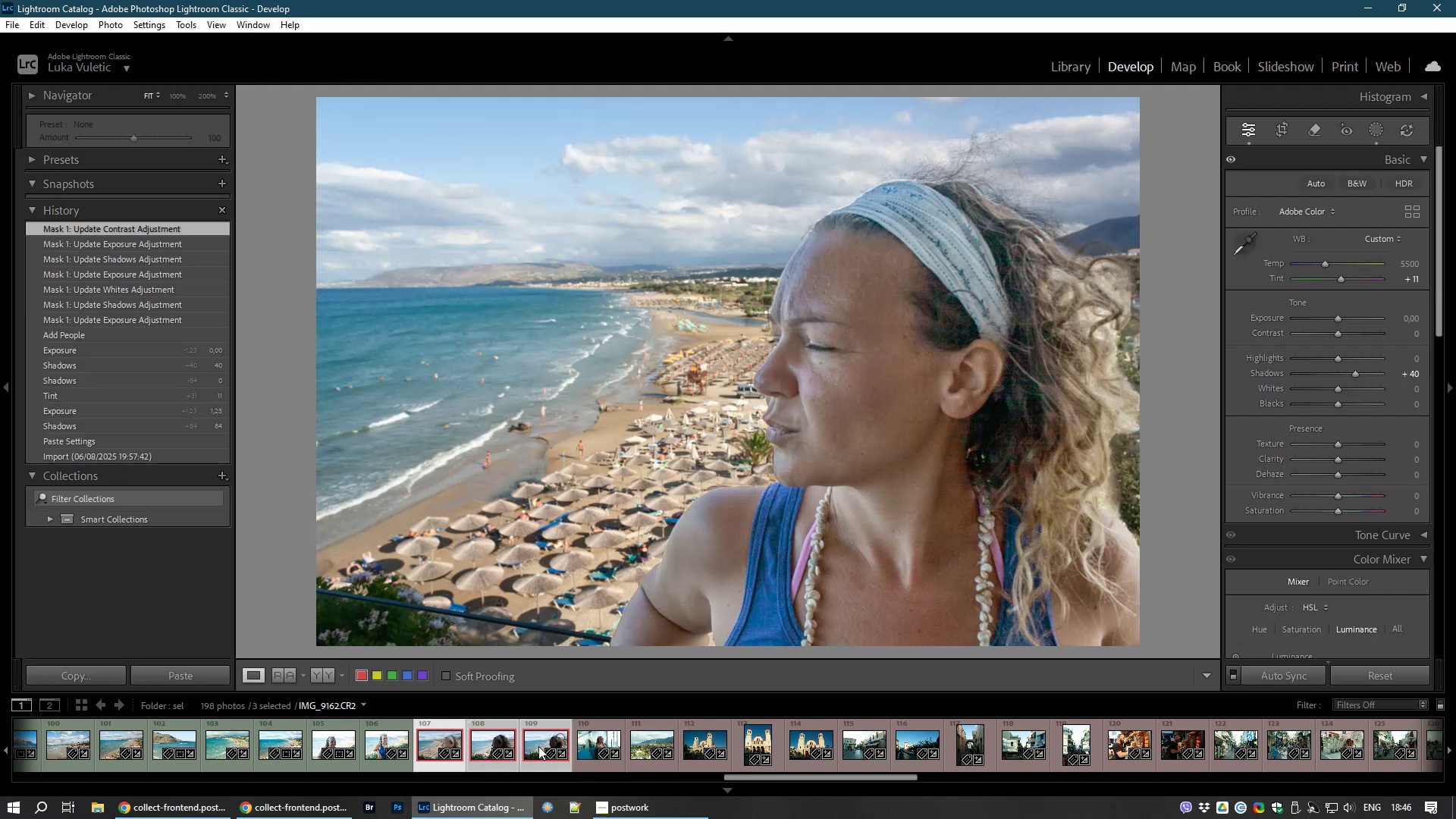 
hold_key(key=ControlLeft, duration=1.37)
left_click([538, 746])
 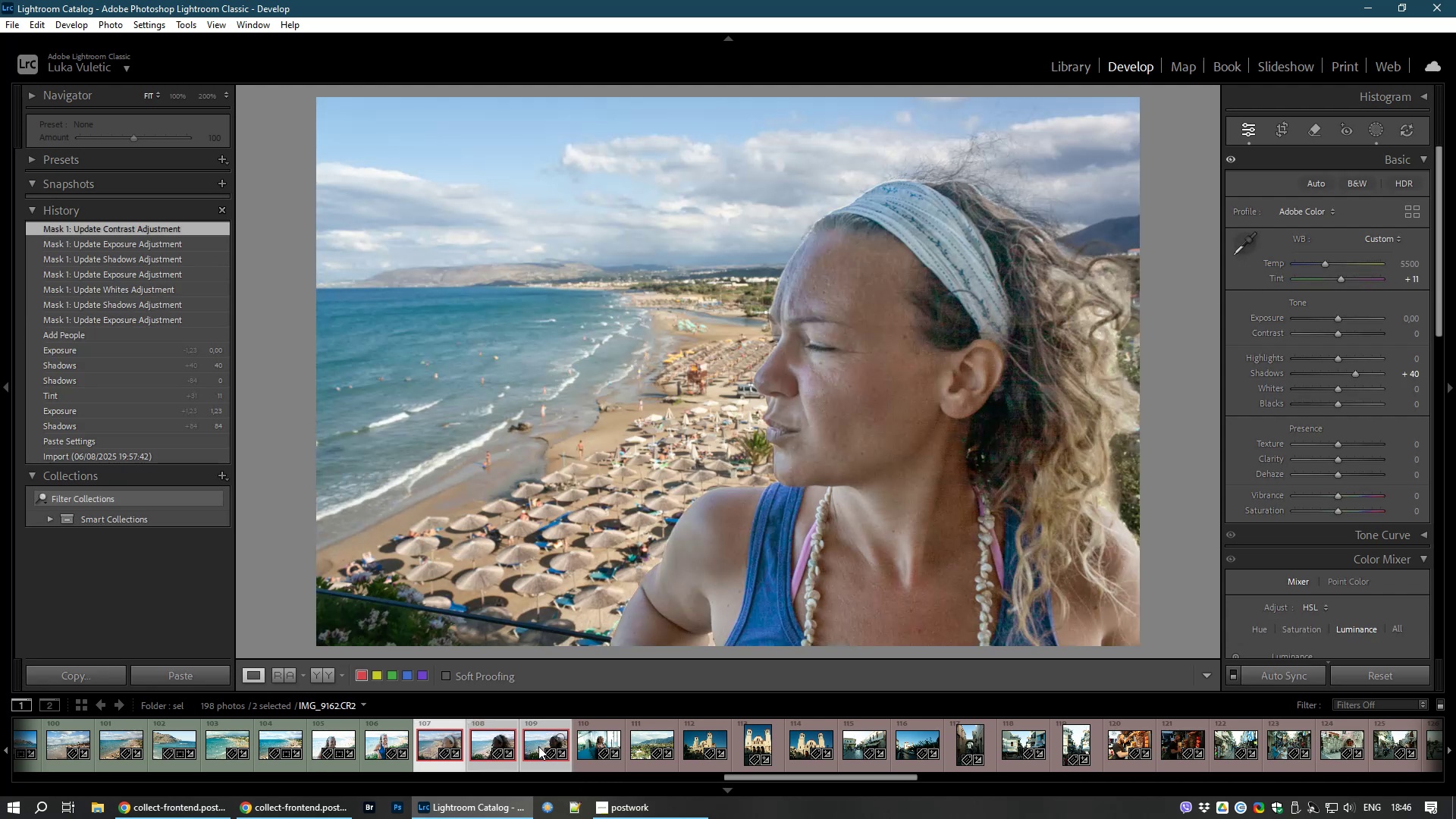 
double_click([538, 746])
 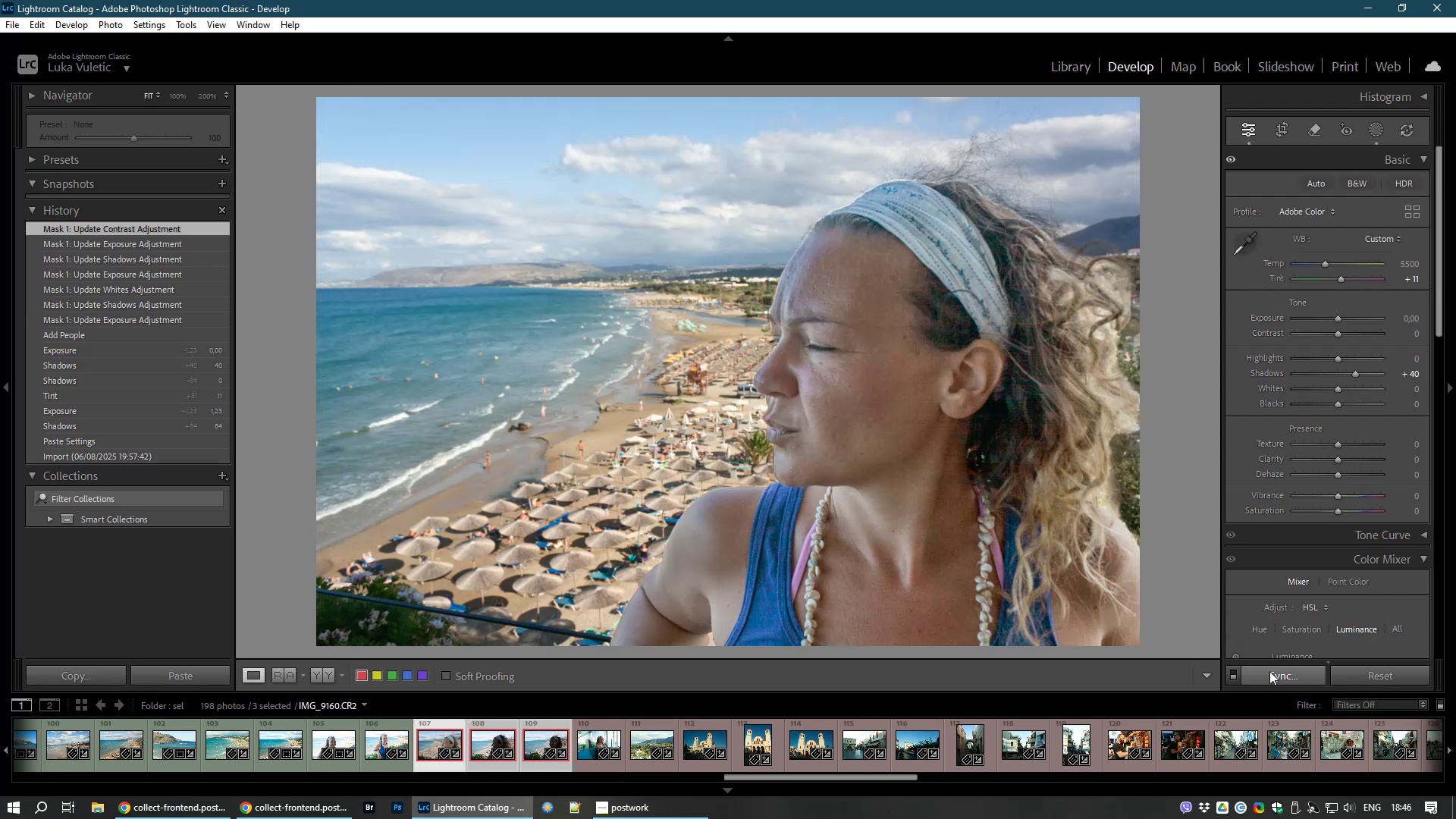 
left_click([1272, 676])
 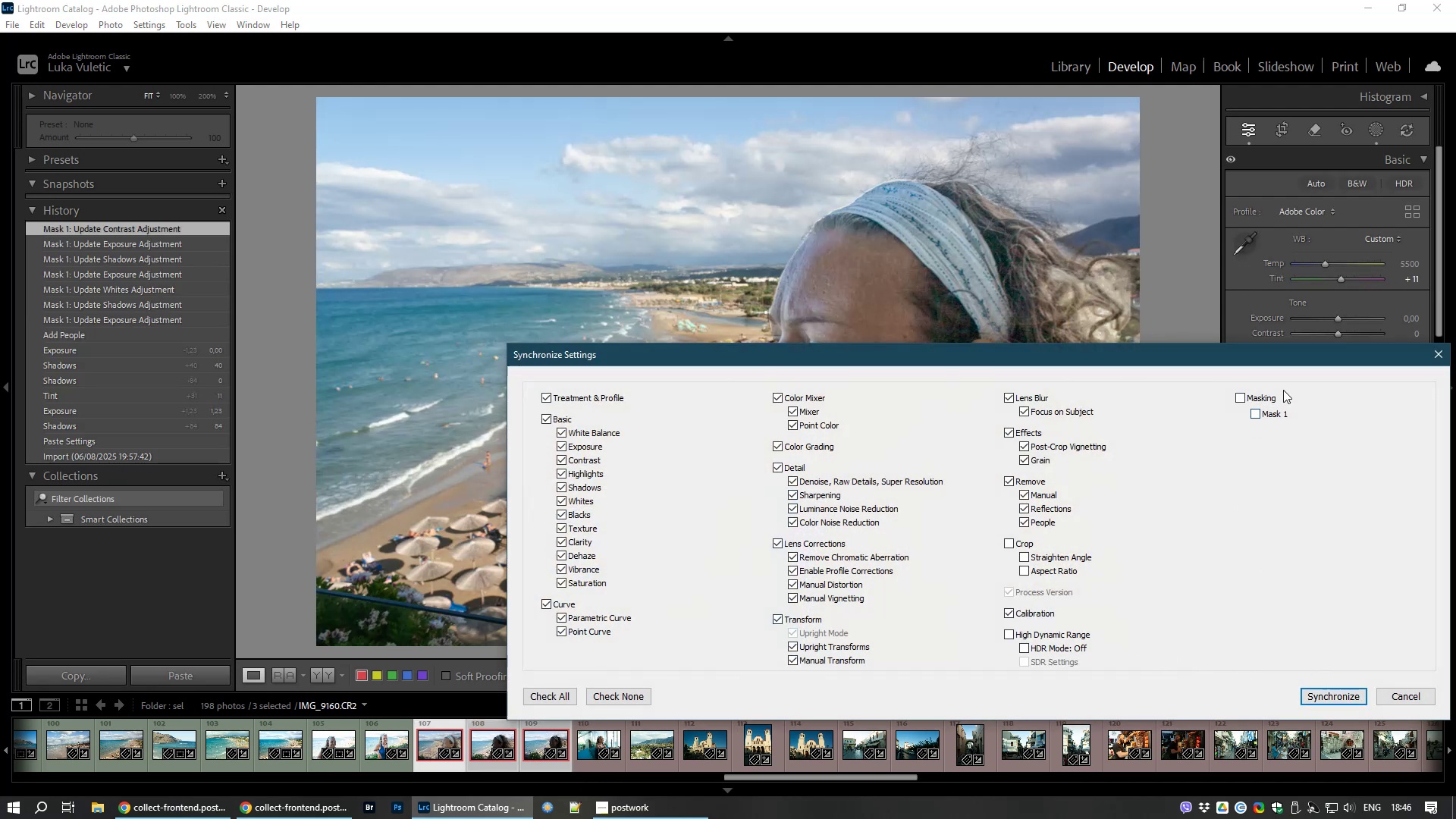 
left_click([1241, 396])
 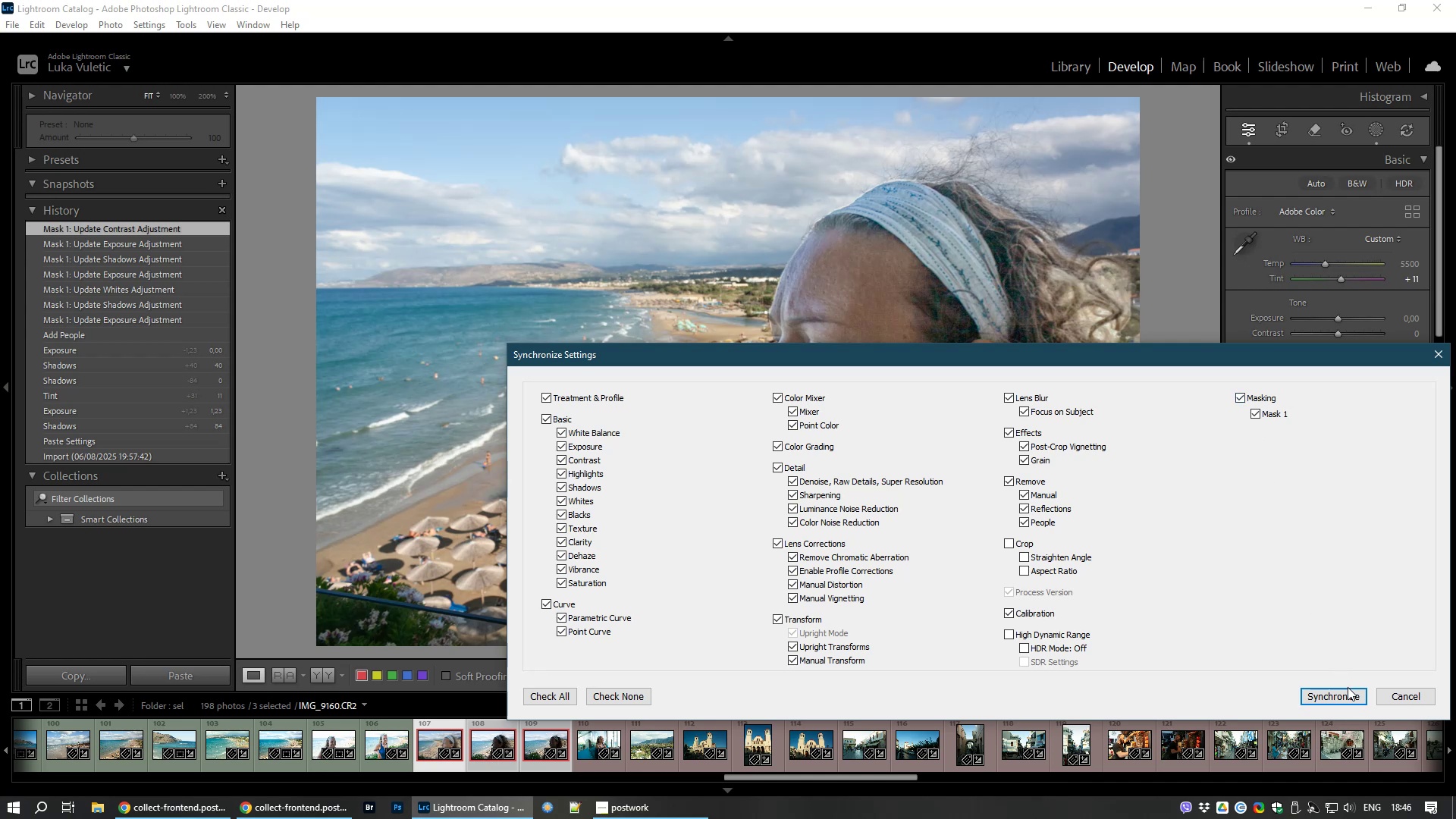 
mouse_move([1316, 695])
 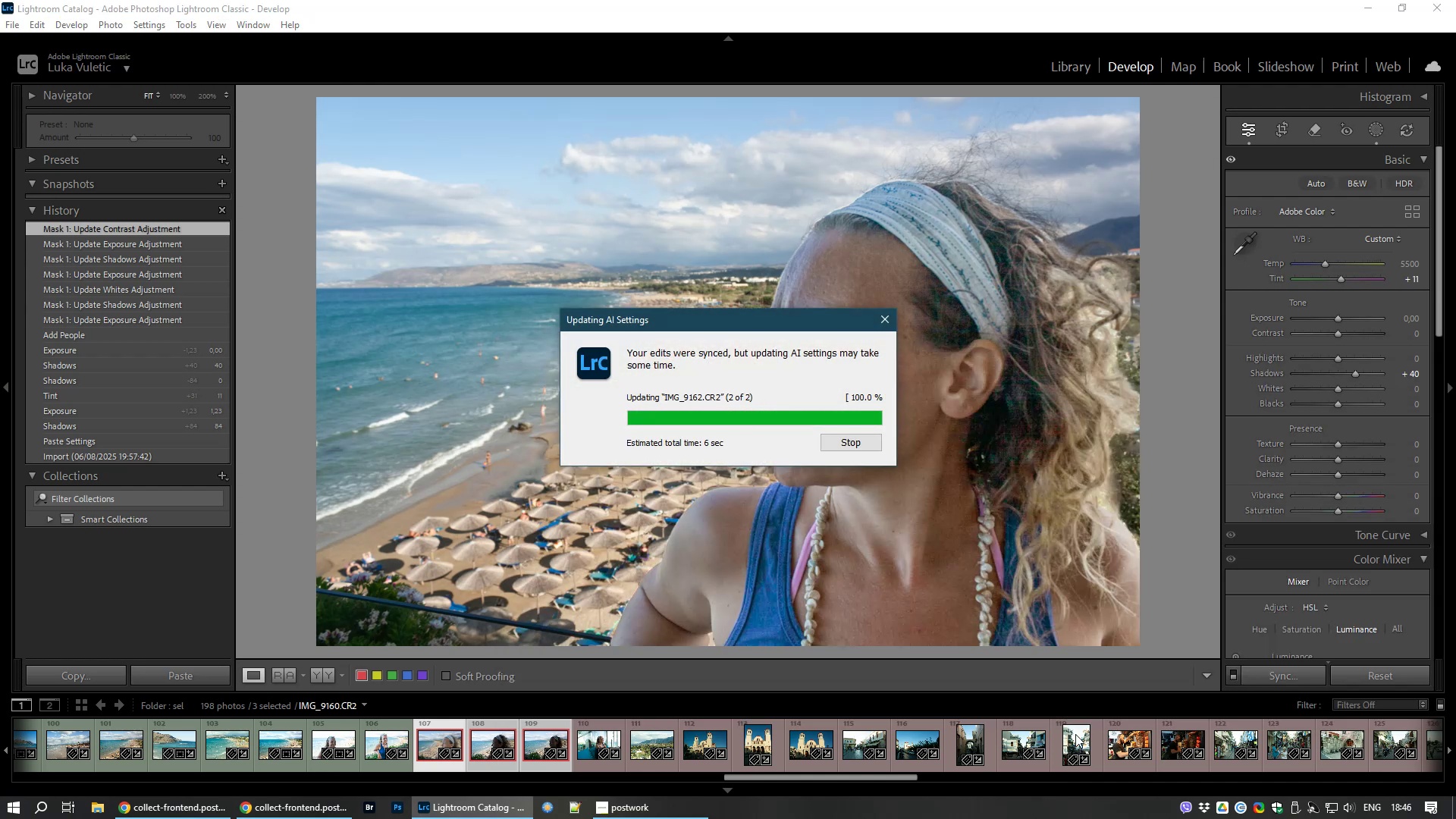 
wait(9.69)
 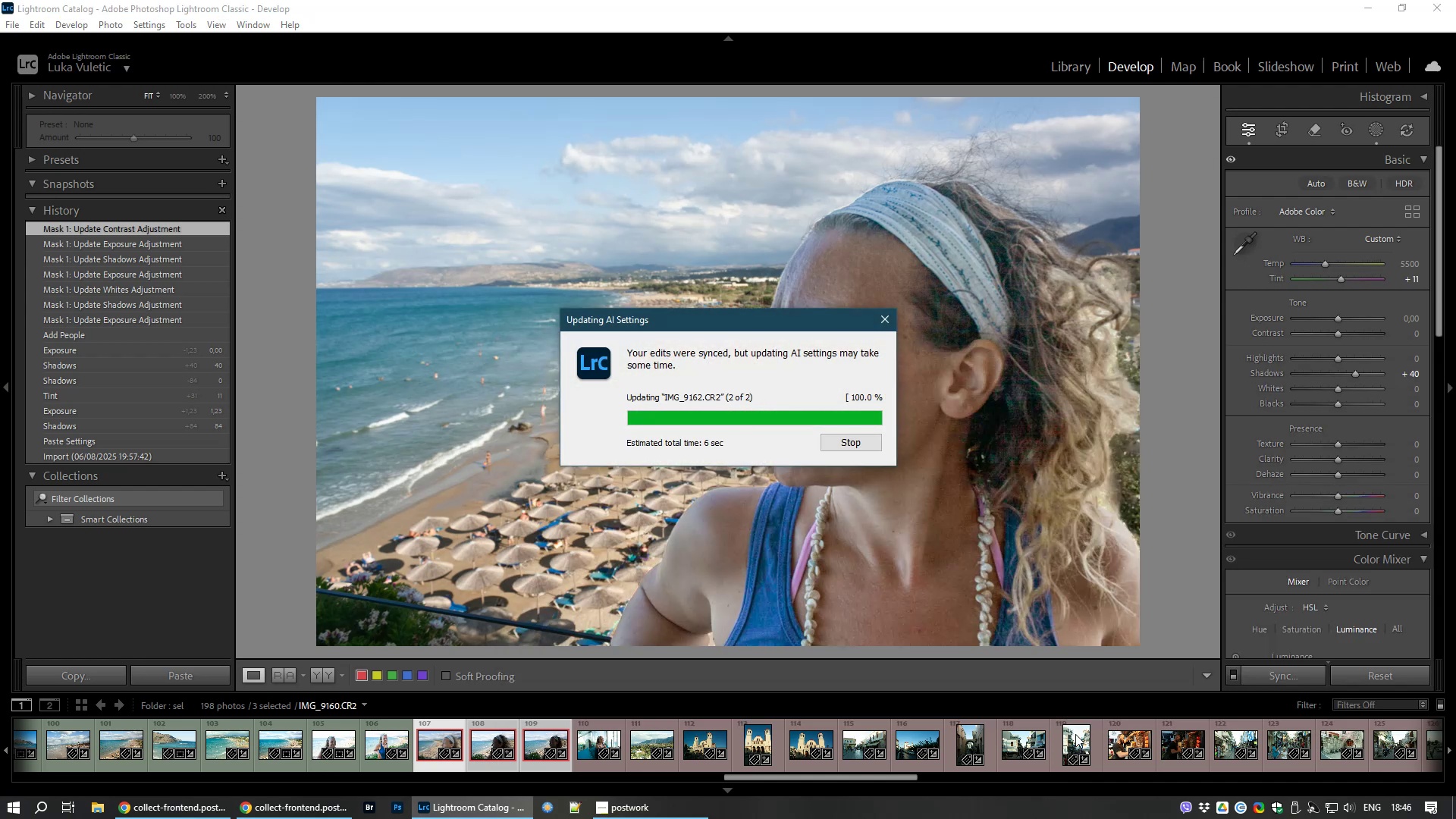 
left_click([482, 748])
 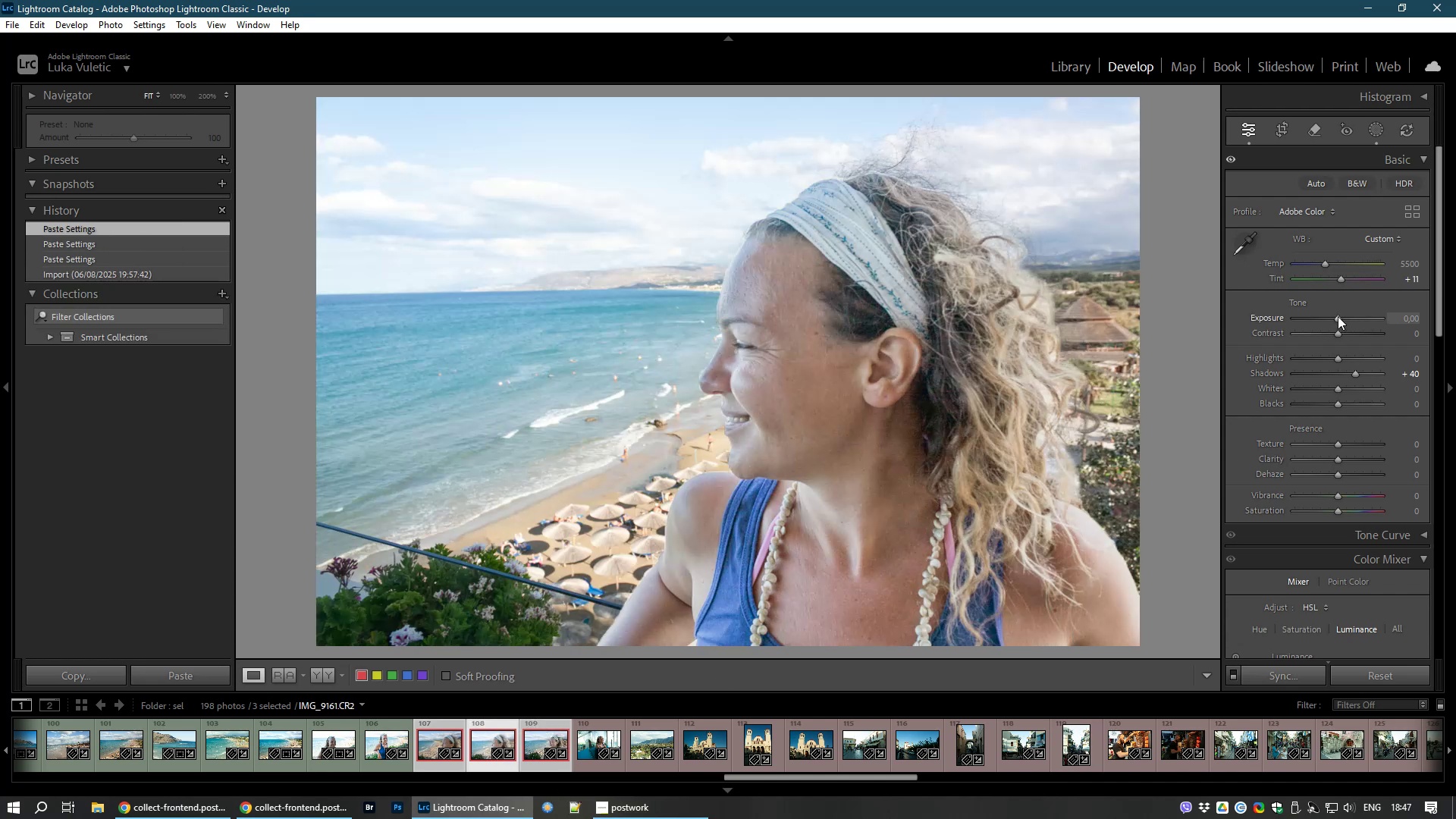 
wait(5.6)
 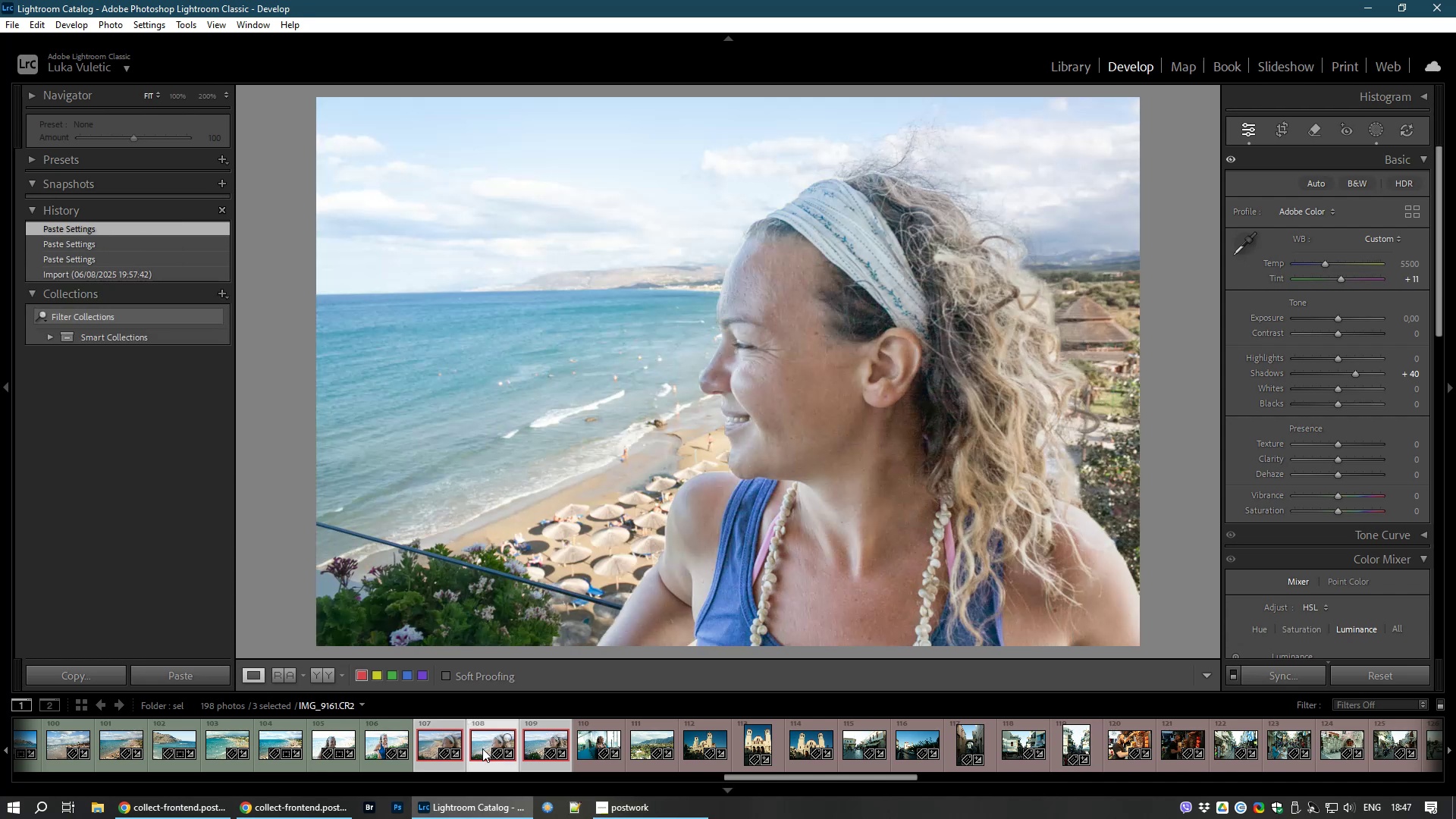 
left_click_drag(start_coordinate=[1338, 317], to_coordinate=[1332, 322])
 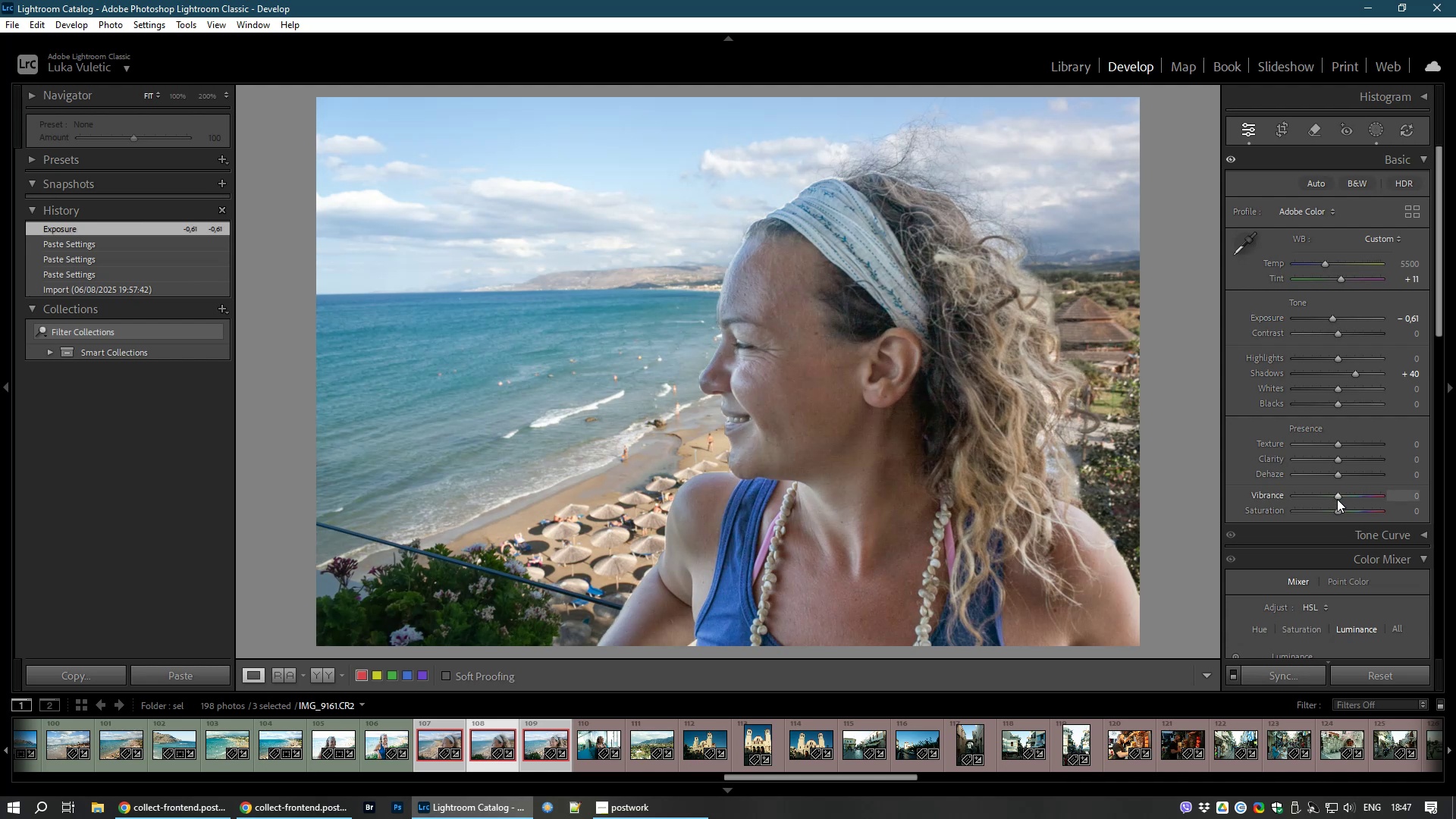 
left_click_drag(start_coordinate=[1337, 494], to_coordinate=[1350, 491])
 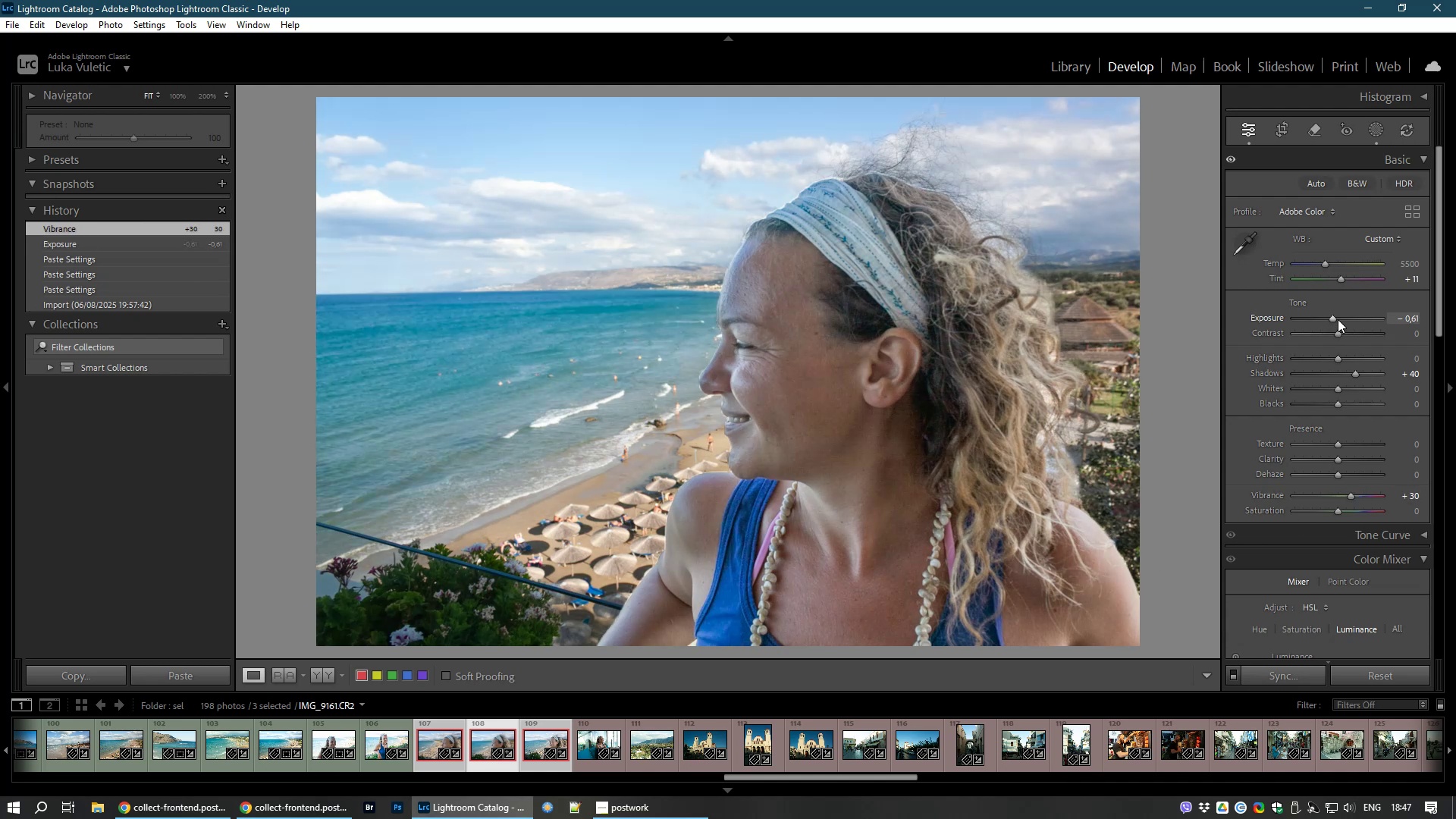 
left_click_drag(start_coordinate=[1329, 318], to_coordinate=[1334, 318])
 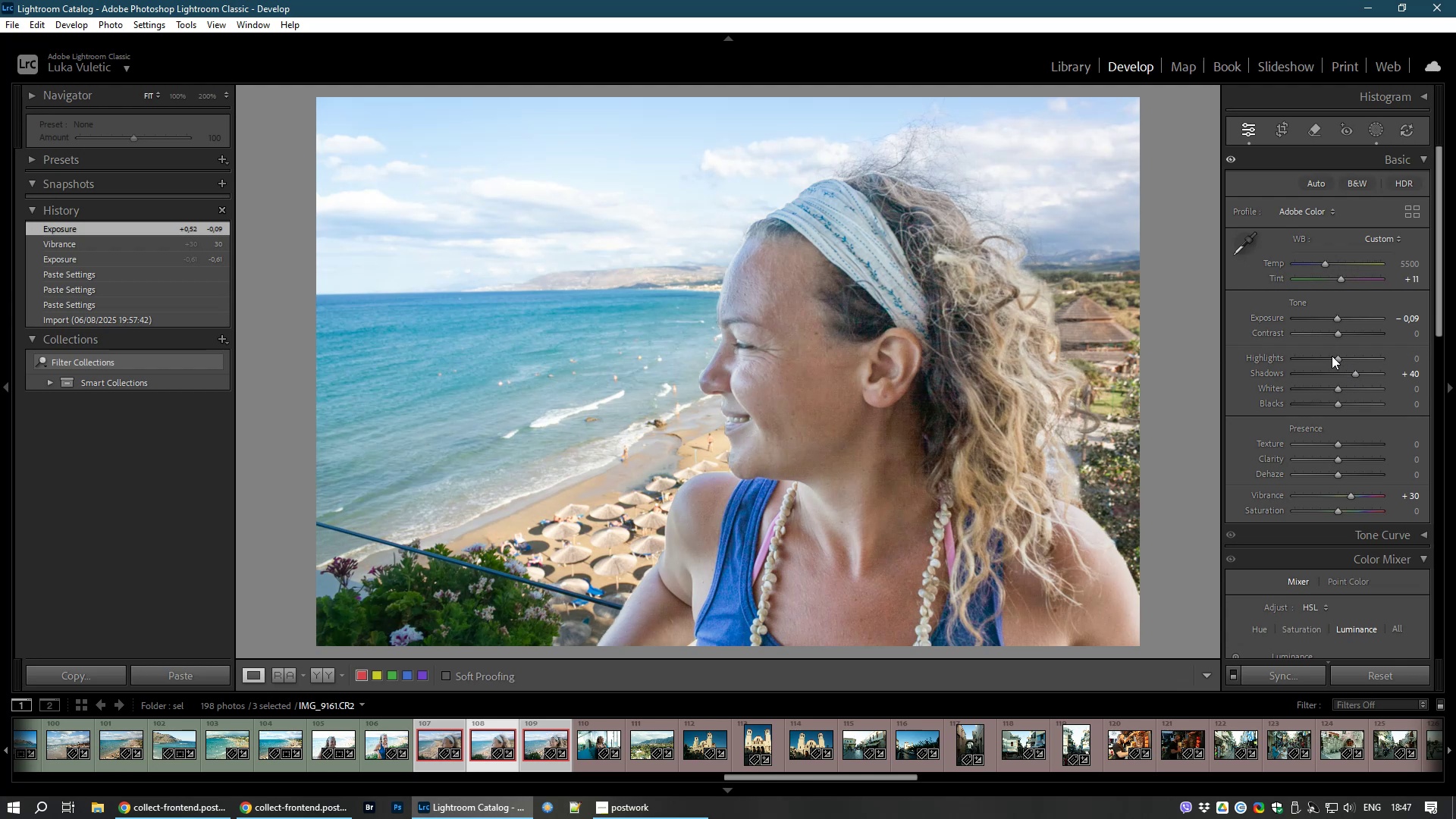 
left_click_drag(start_coordinate=[1338, 357], to_coordinate=[1324, 363])
 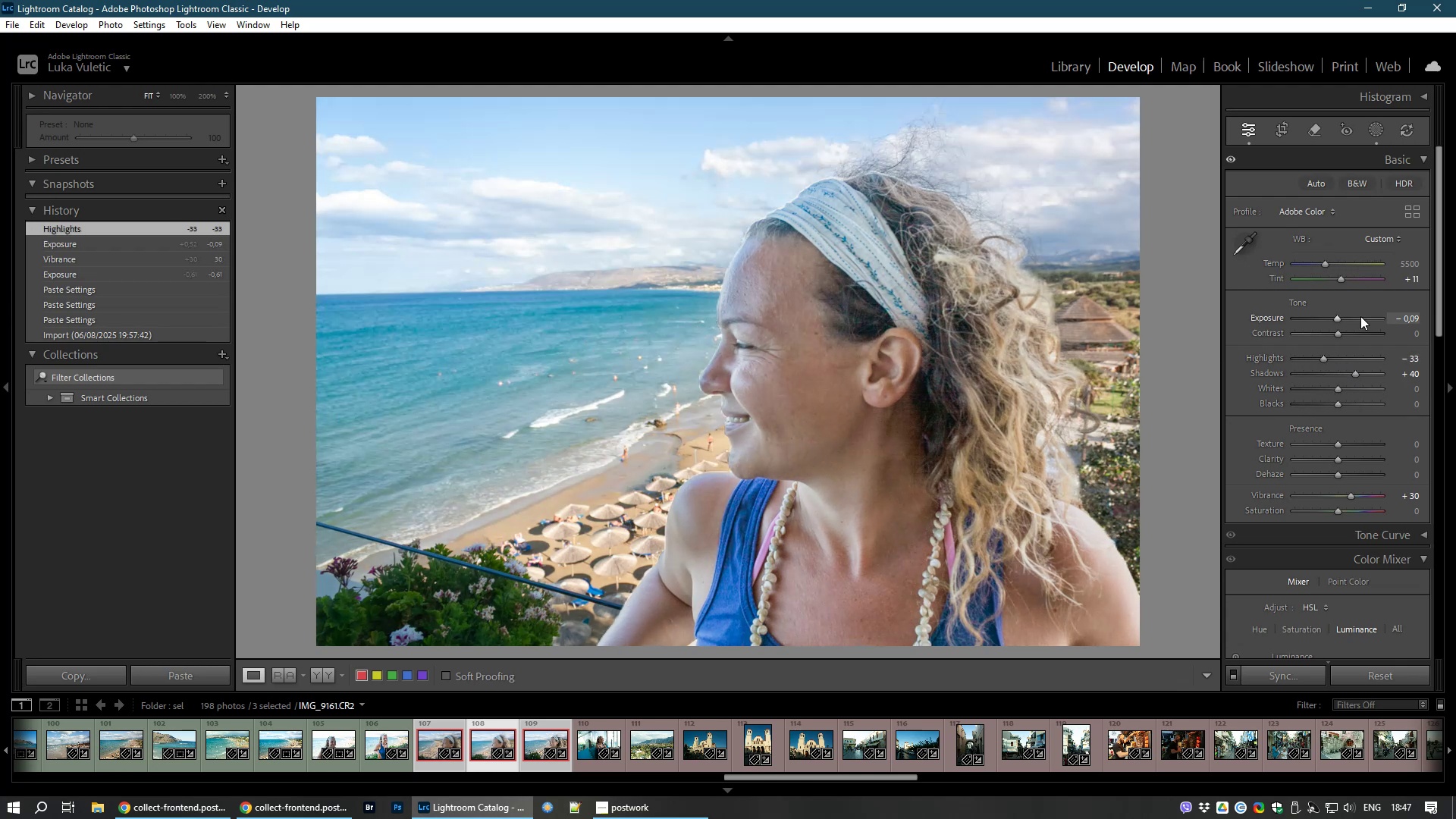 
left_click_drag(start_coordinate=[1340, 335], to_coordinate=[1355, 334])
 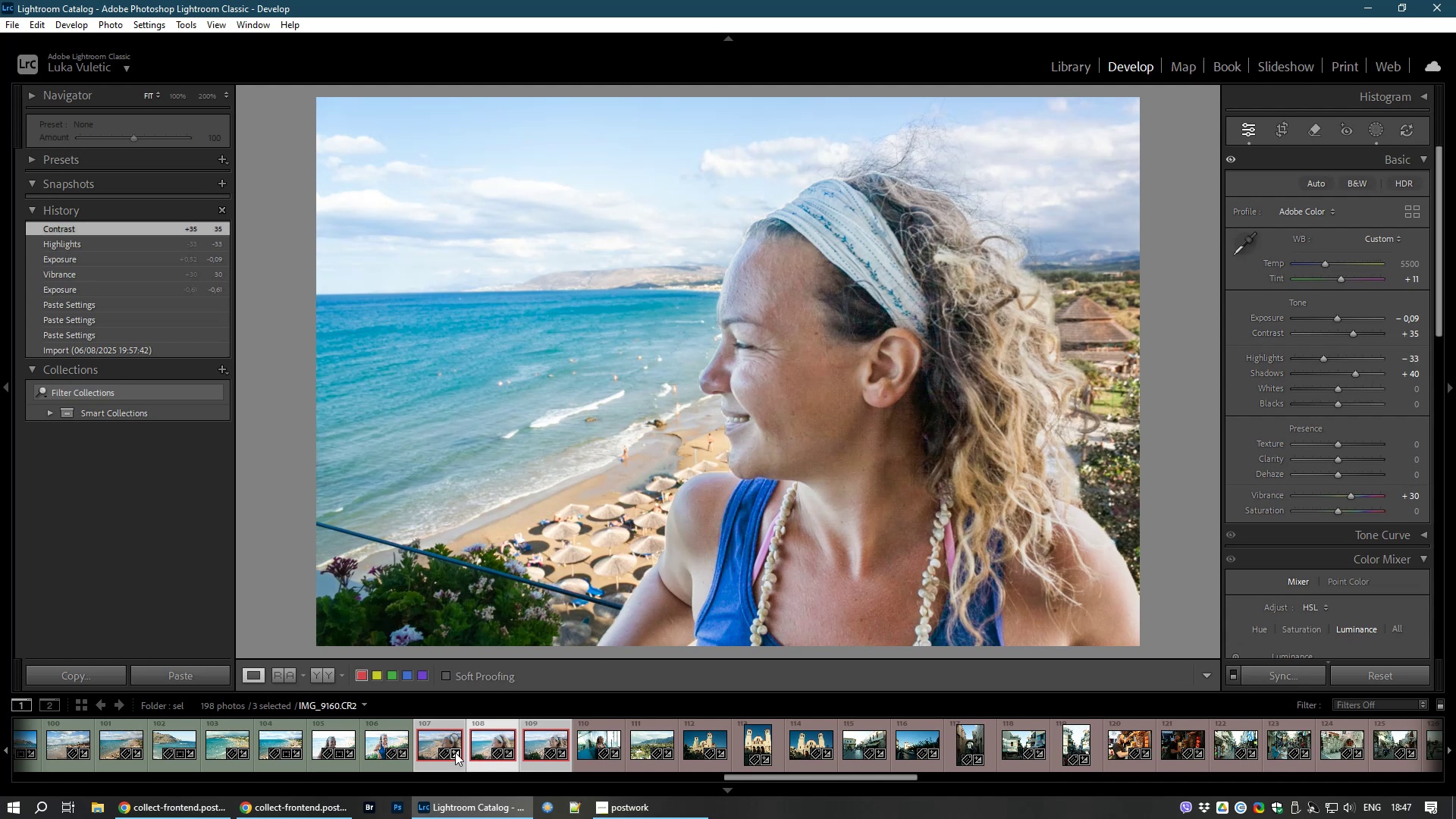 
left_click([434, 745])
 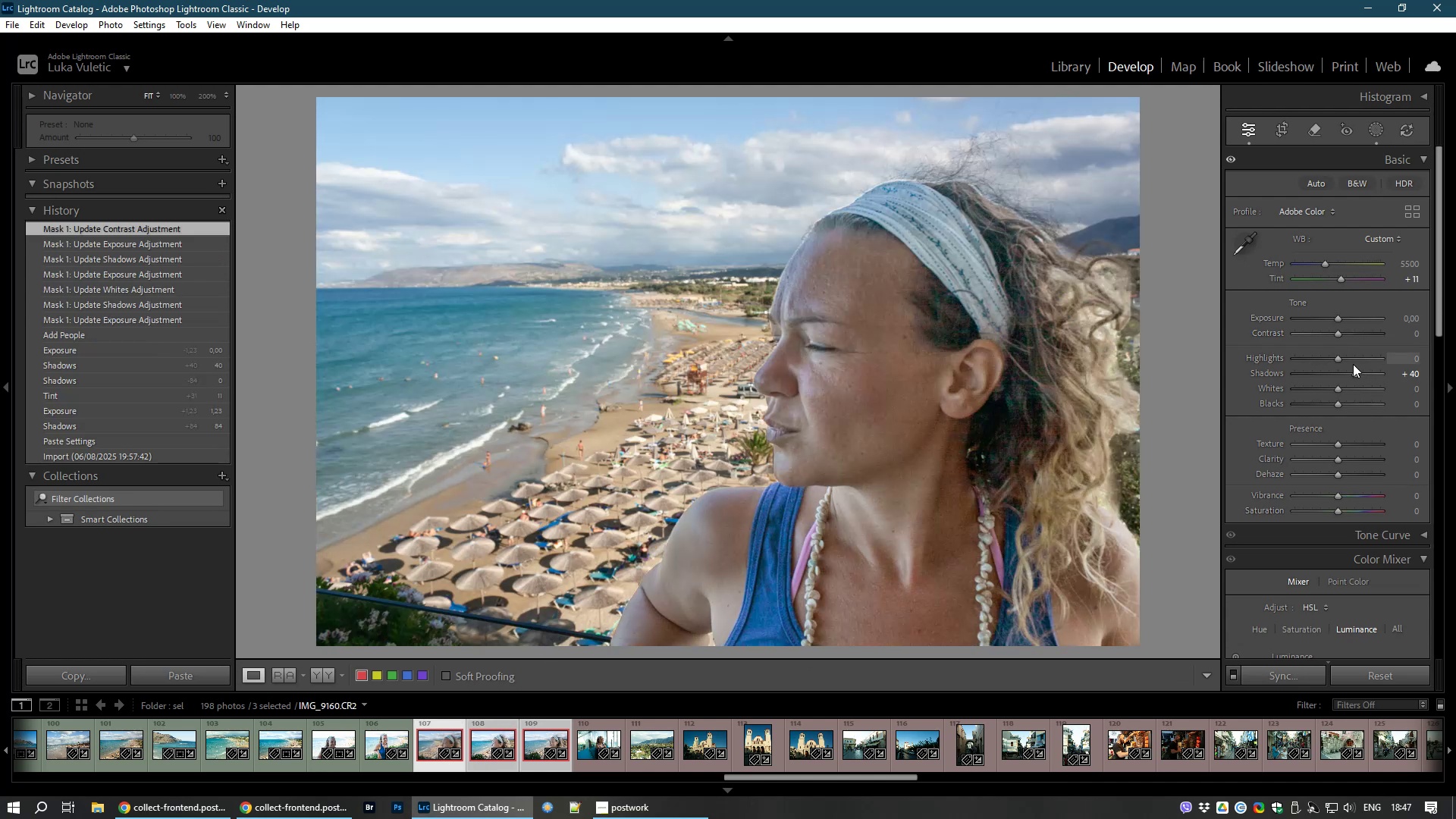 
left_click_drag(start_coordinate=[1356, 371], to_coordinate=[1358, 375])
 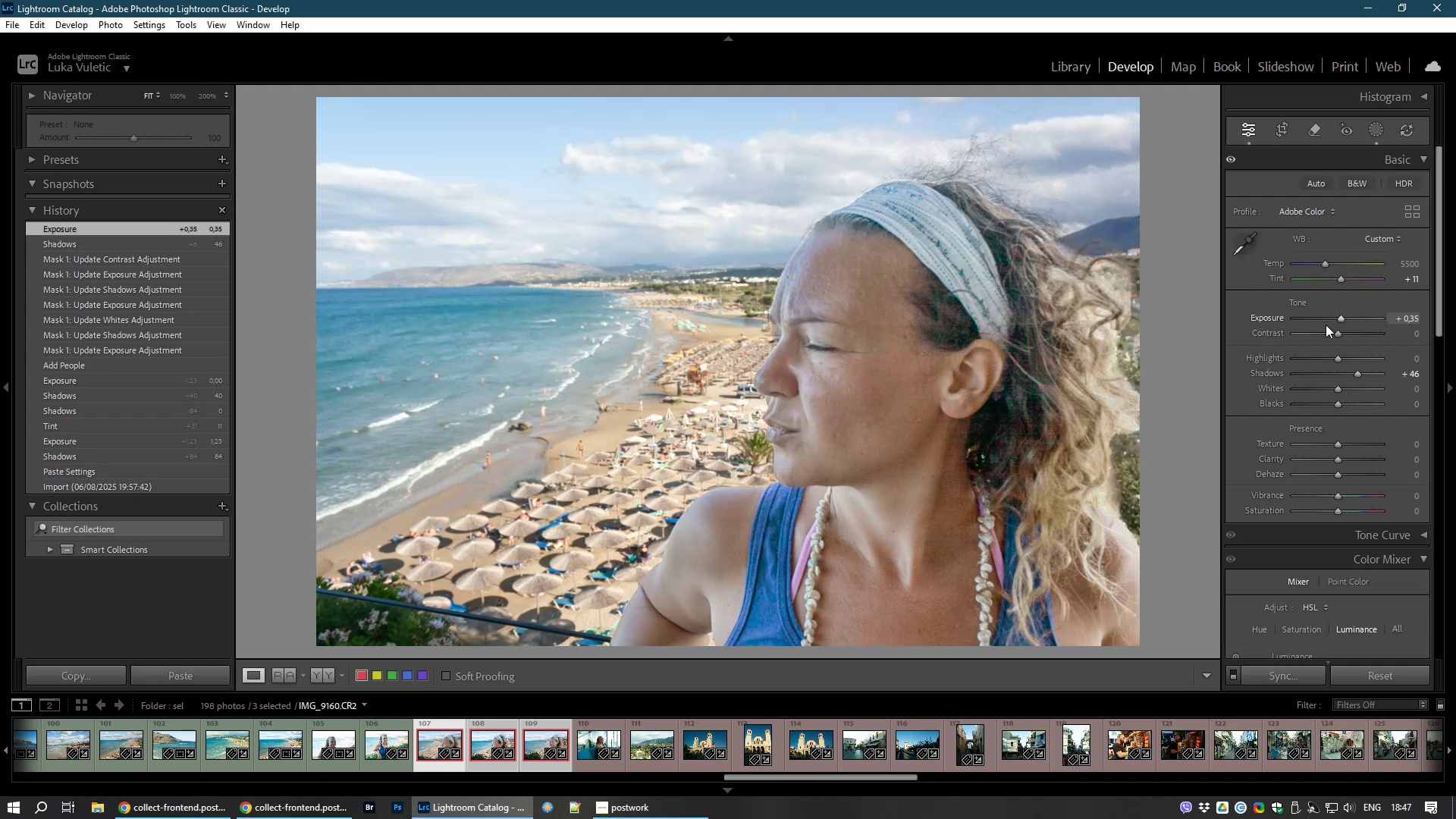 
wait(7.22)
 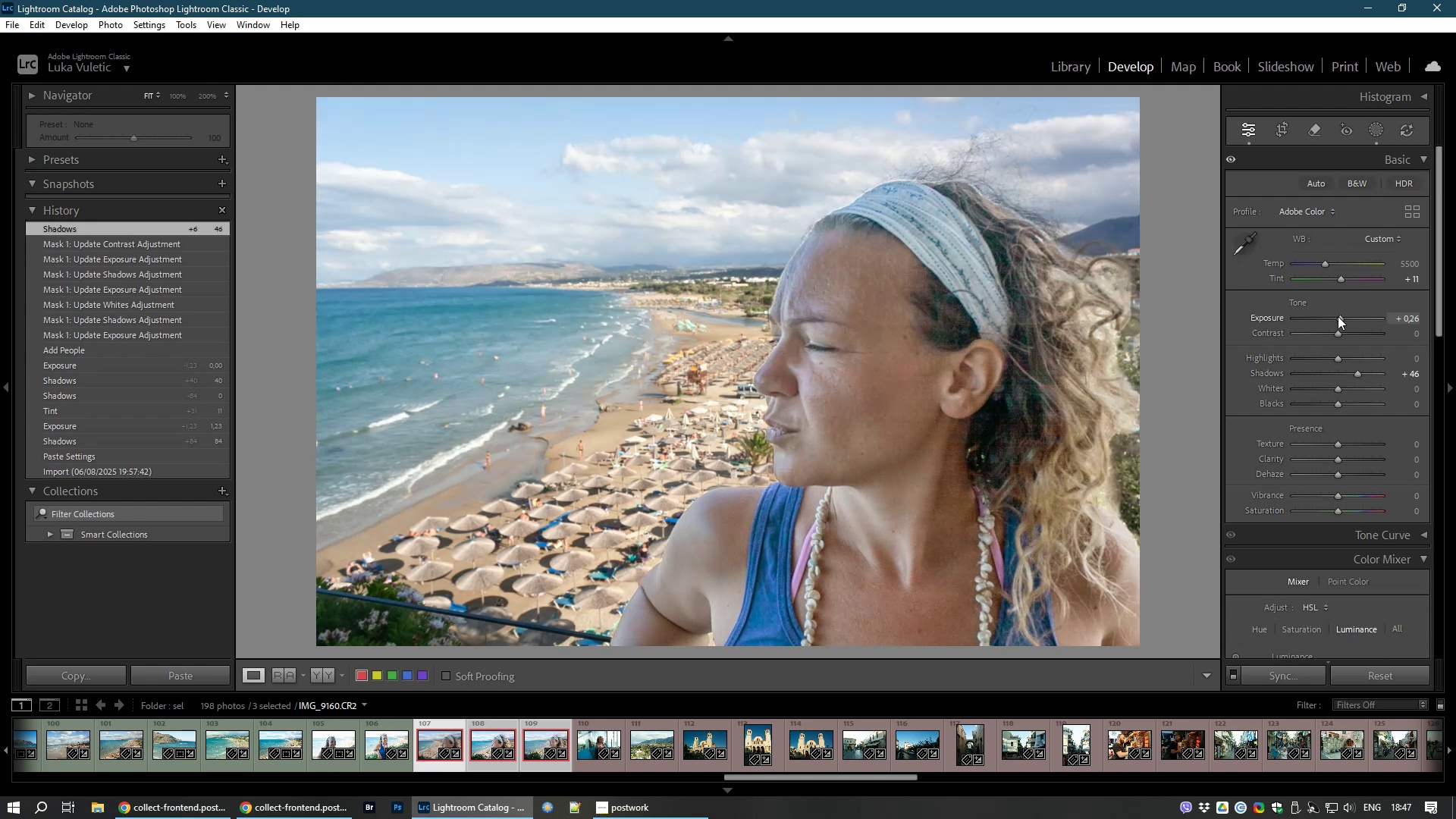 
left_click_drag(start_coordinate=[1336, 333], to_coordinate=[1351, 331])
 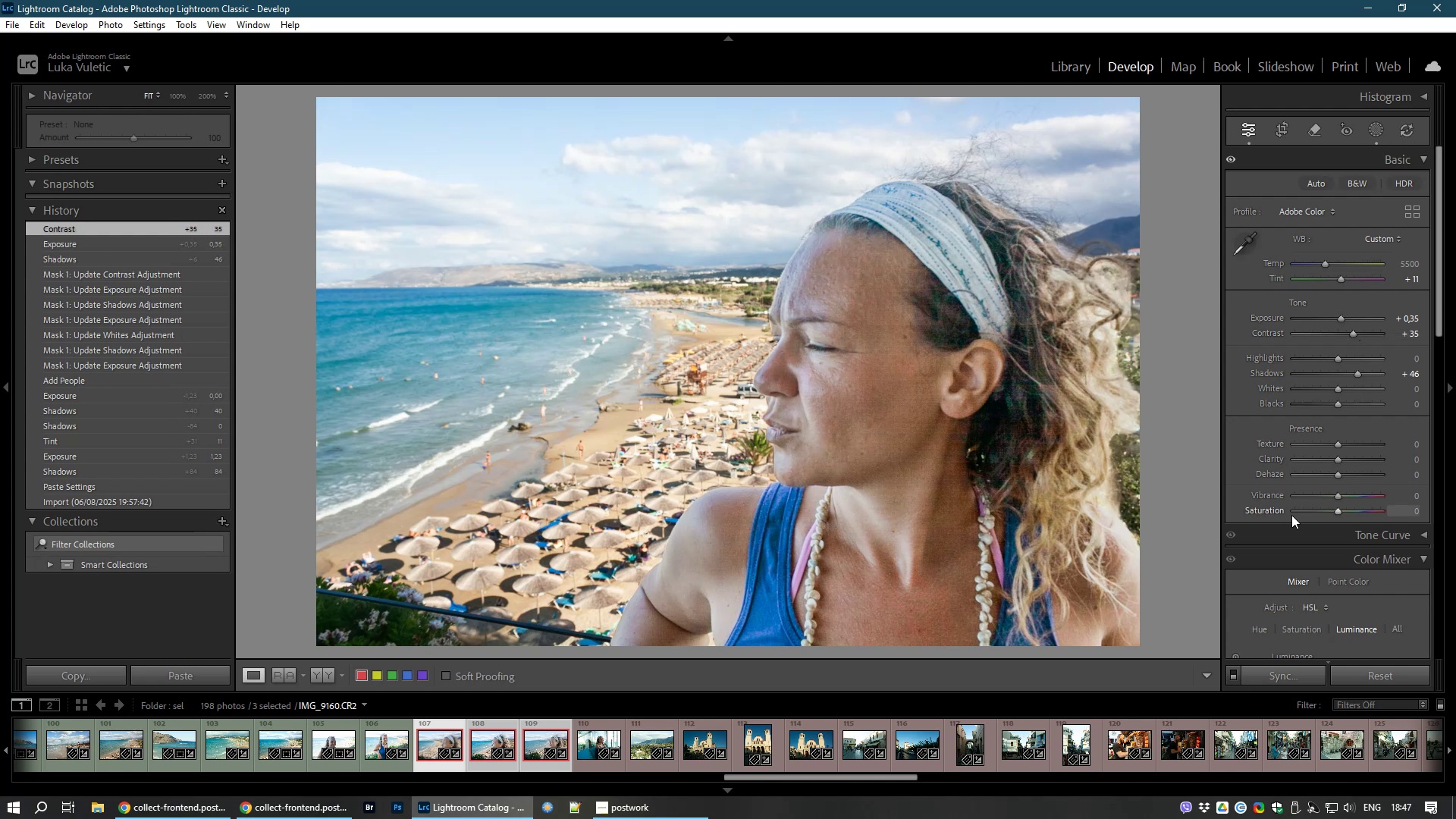 
key(8)
 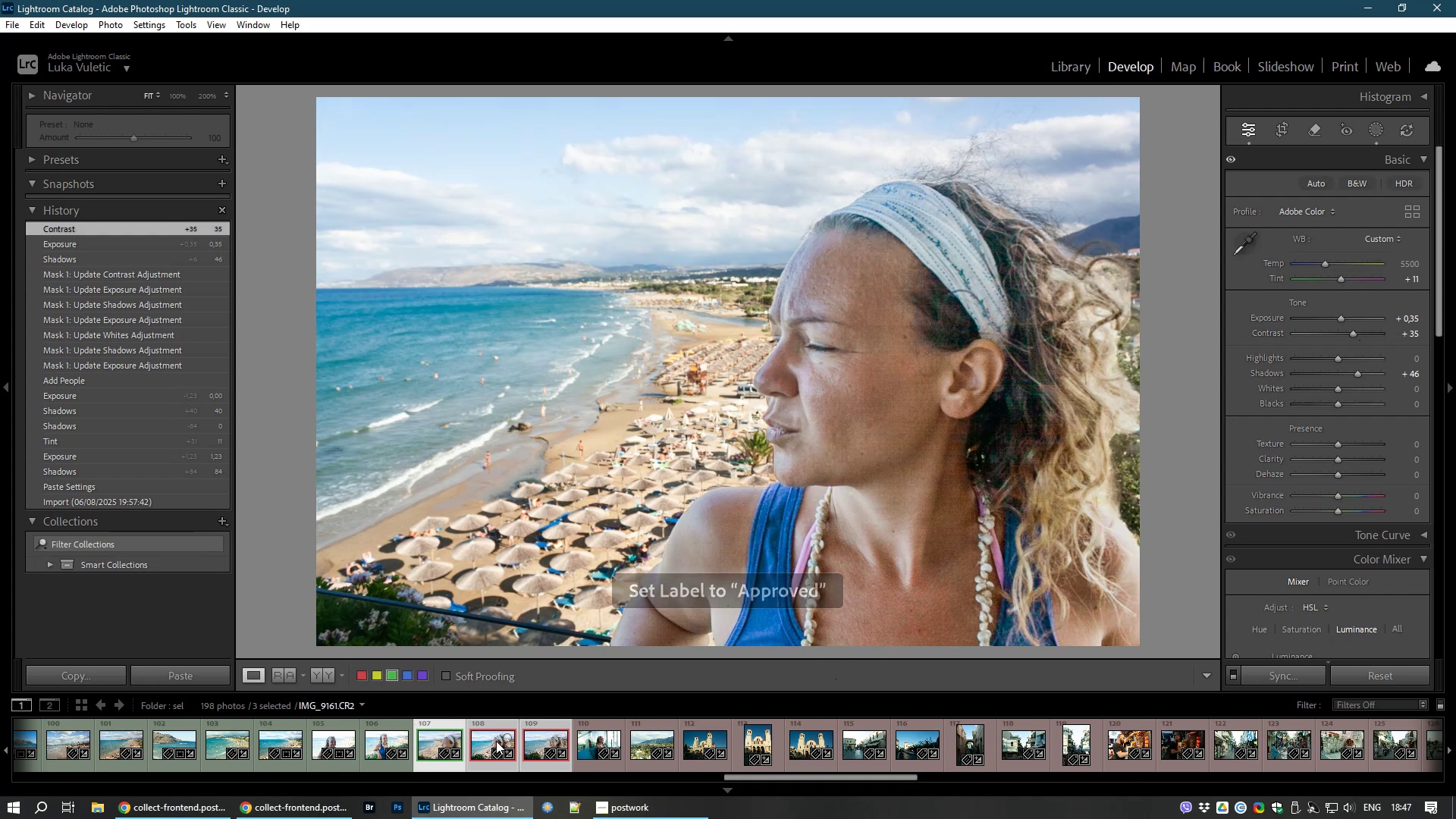 
left_click([482, 743])
 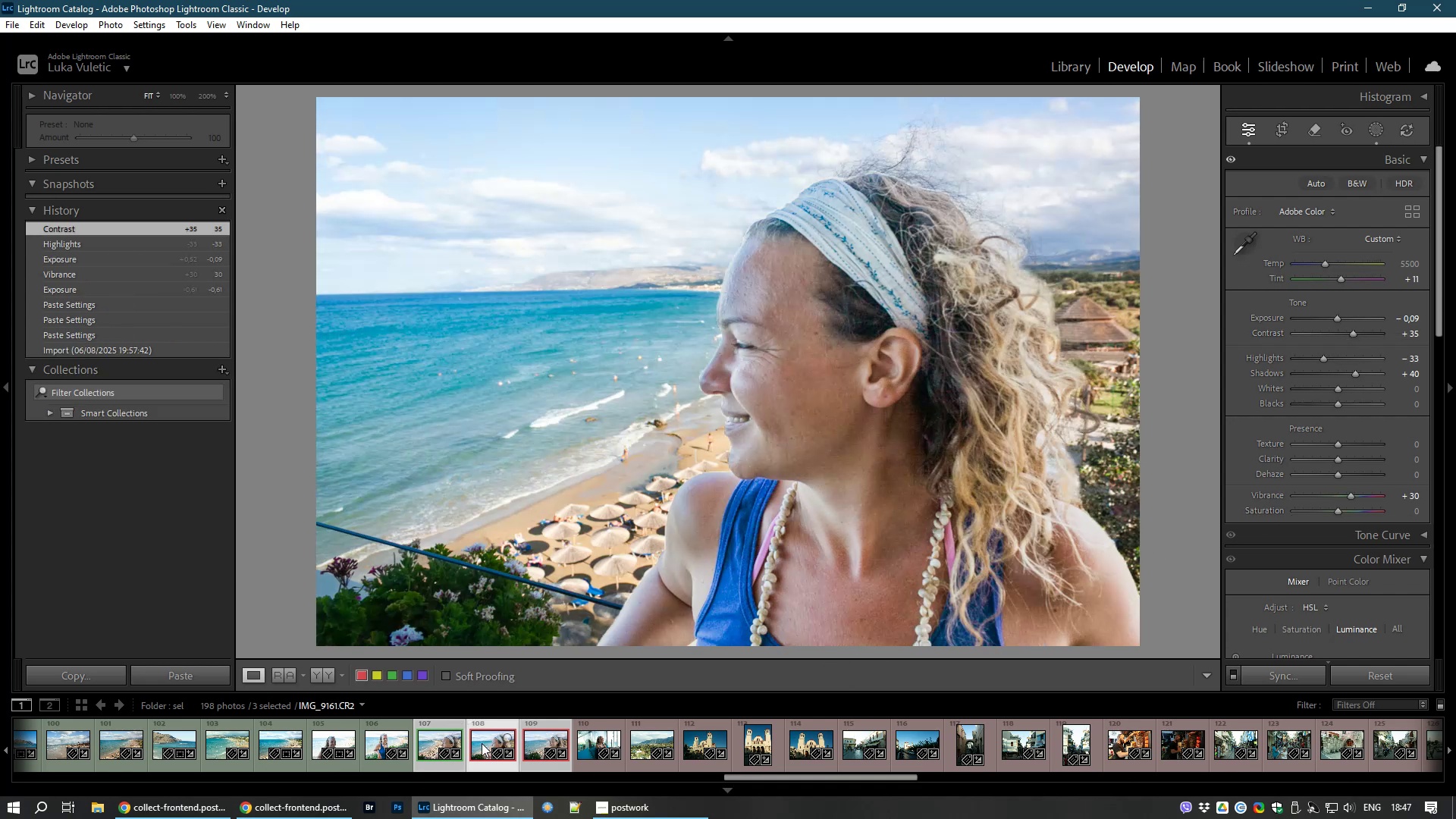 
key(8)
 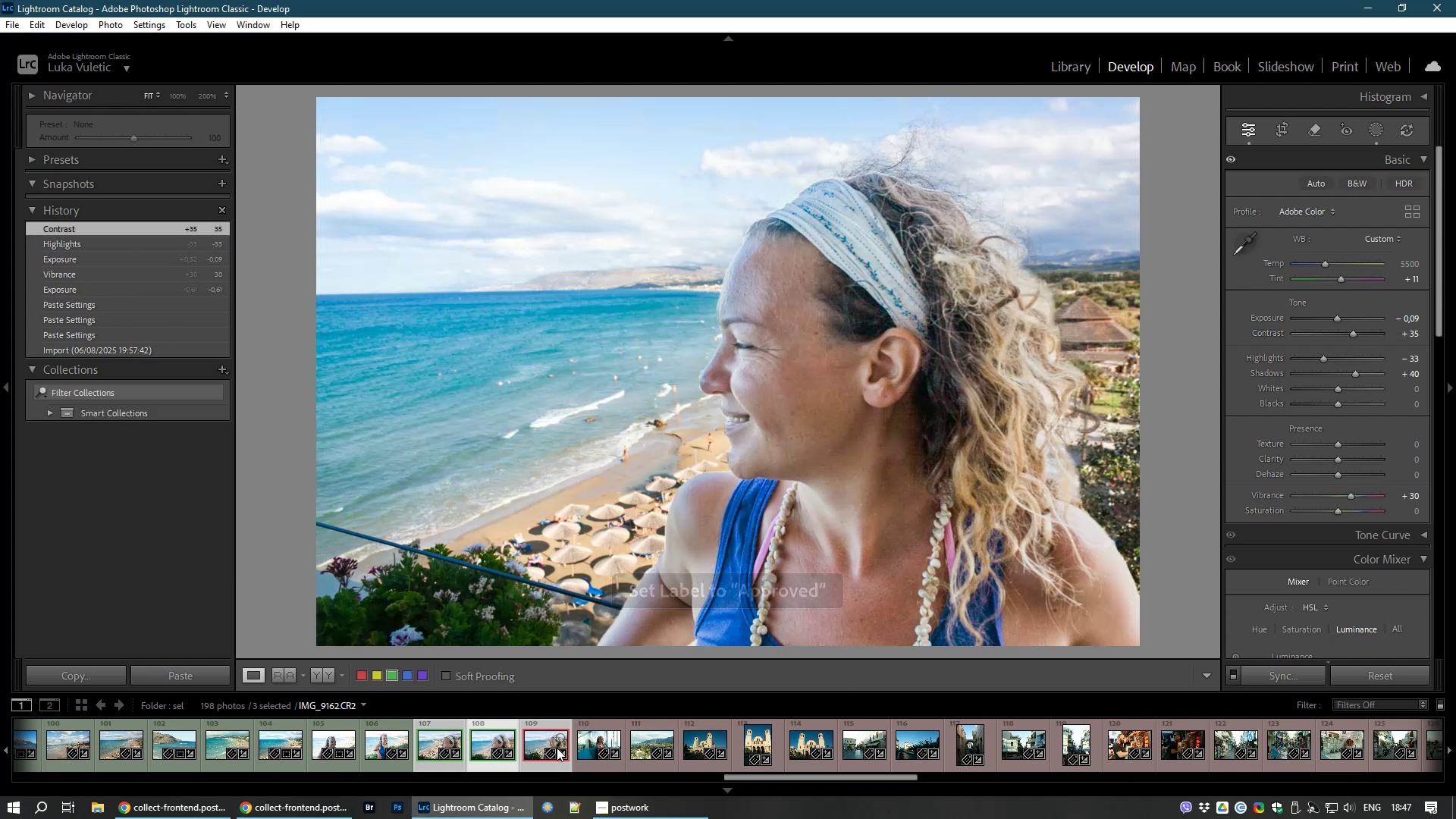 
left_click([534, 739])
 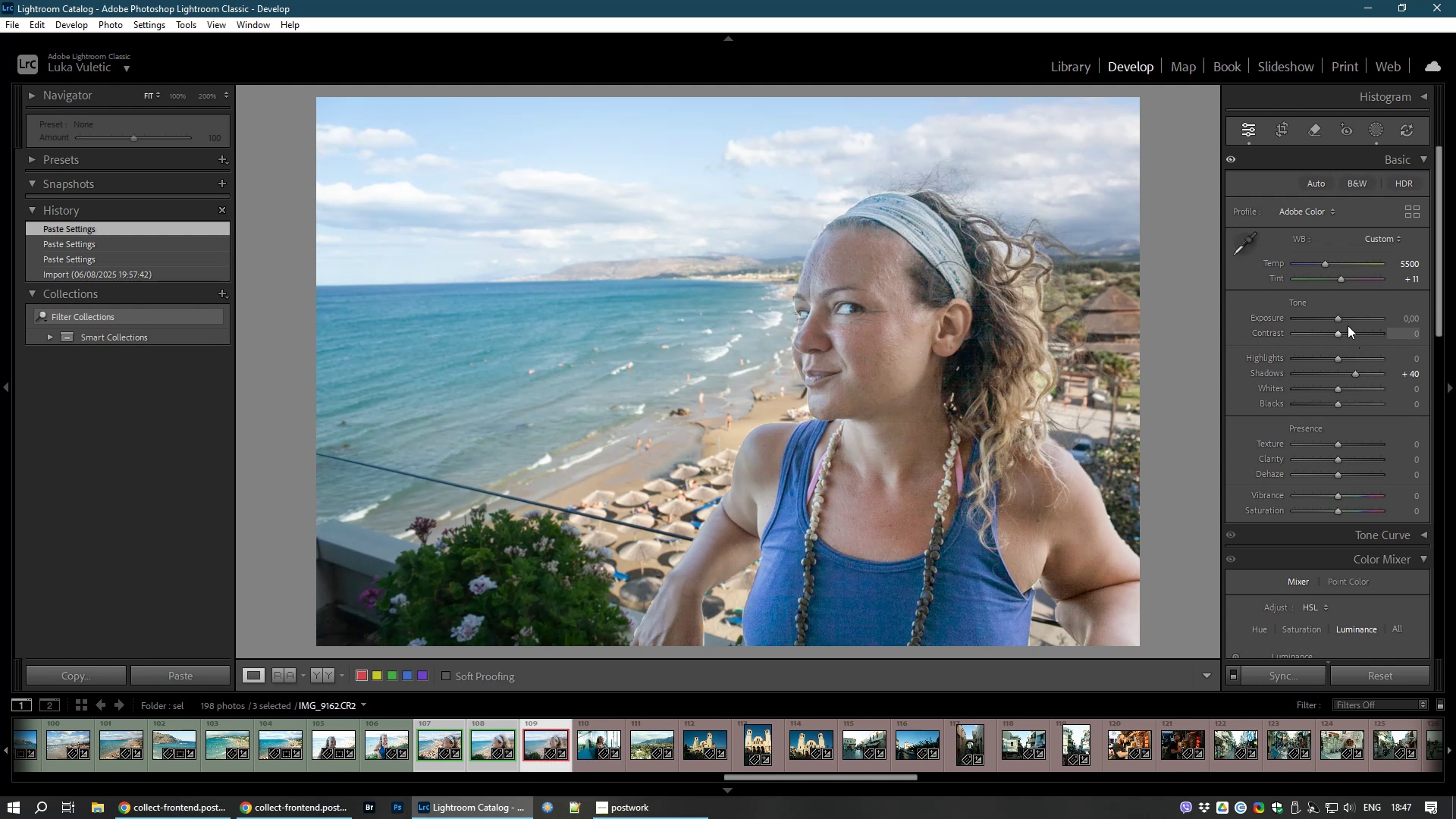 
wait(9.69)
 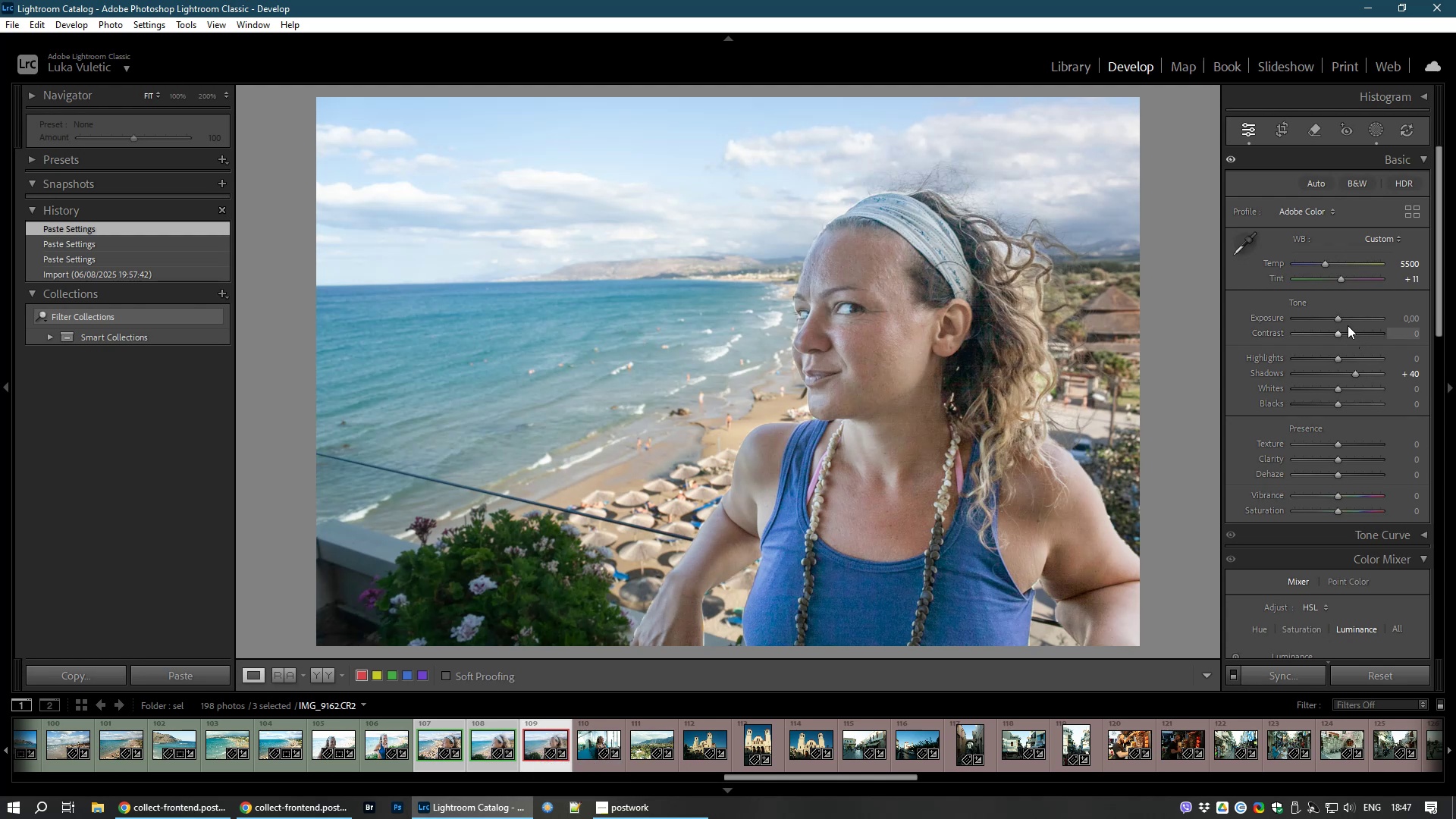 
left_click_drag(start_coordinate=[1357, 372], to_coordinate=[1365, 373])
 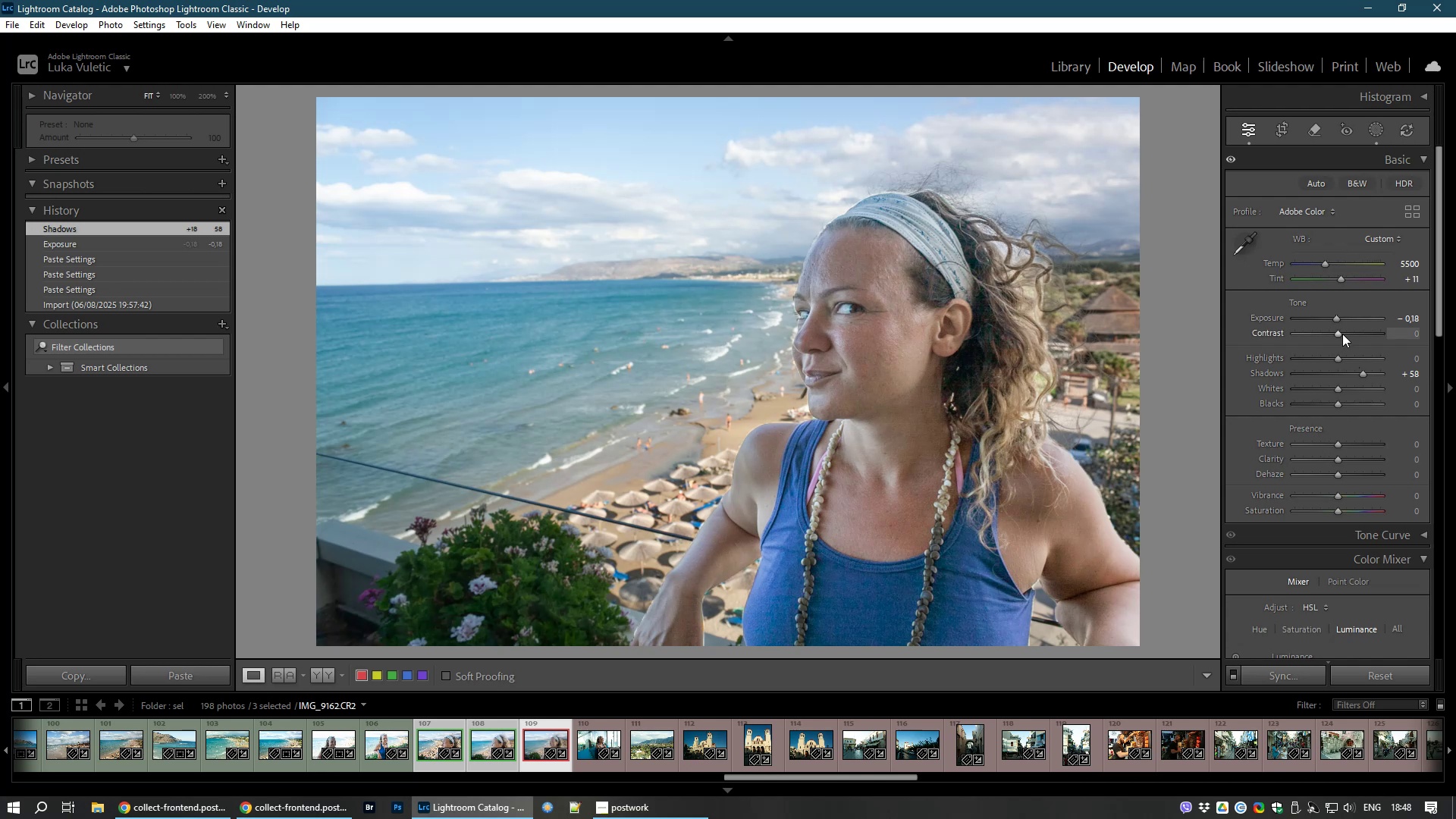 
left_click_drag(start_coordinate=[1335, 332], to_coordinate=[1345, 334])
 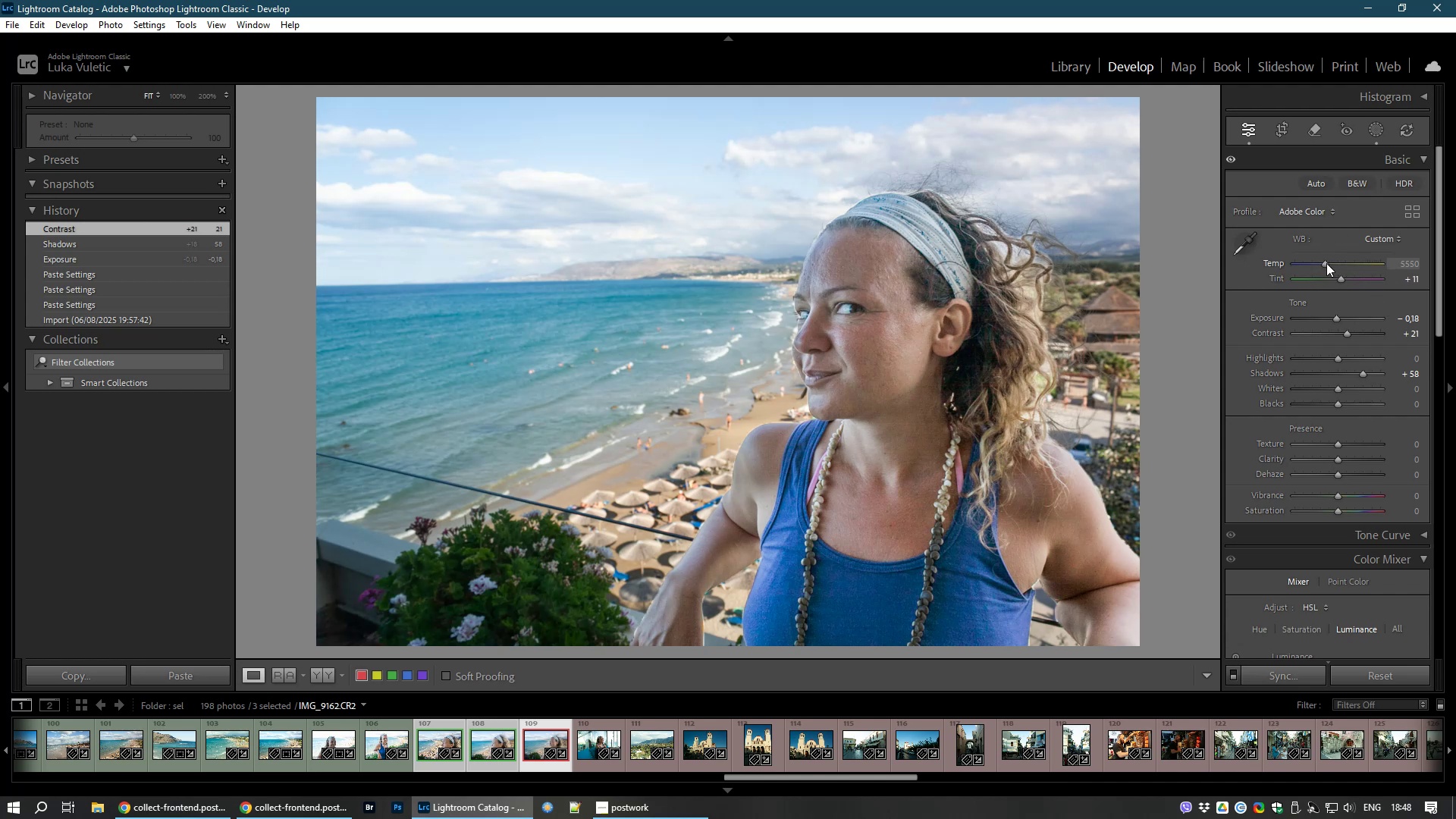 
wait(12.93)
 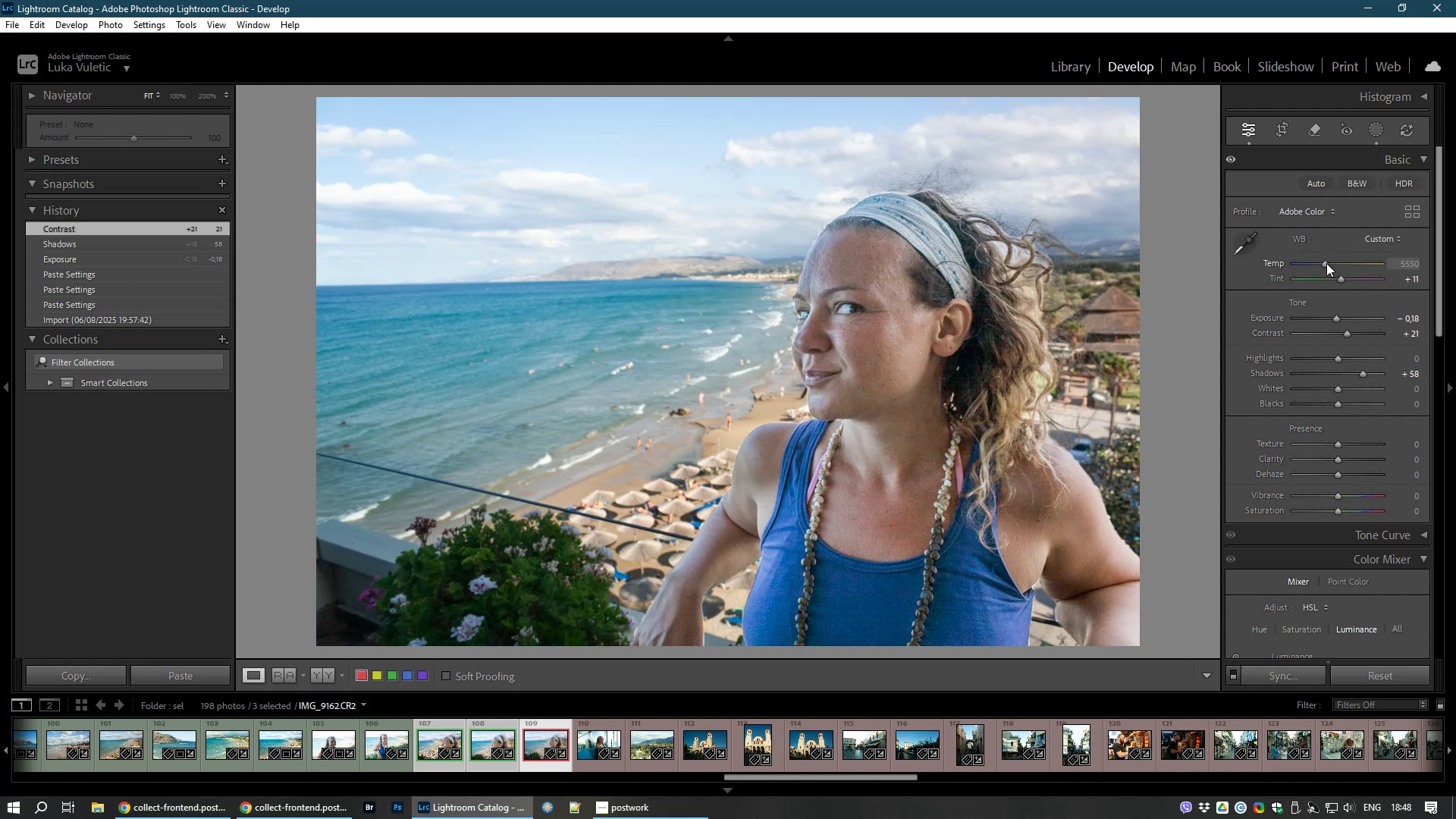 
key(8)
 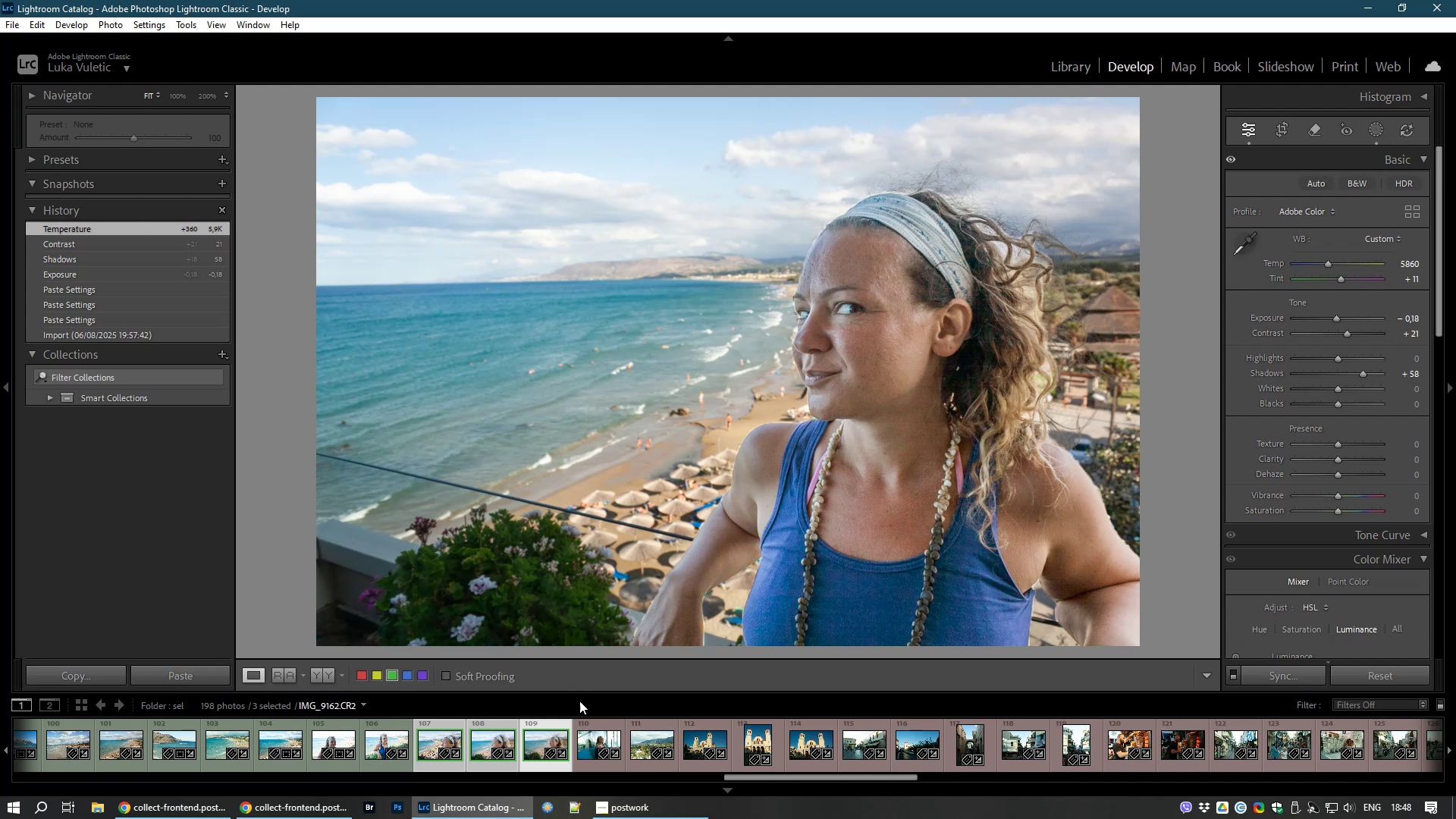 
left_click([582, 745])
 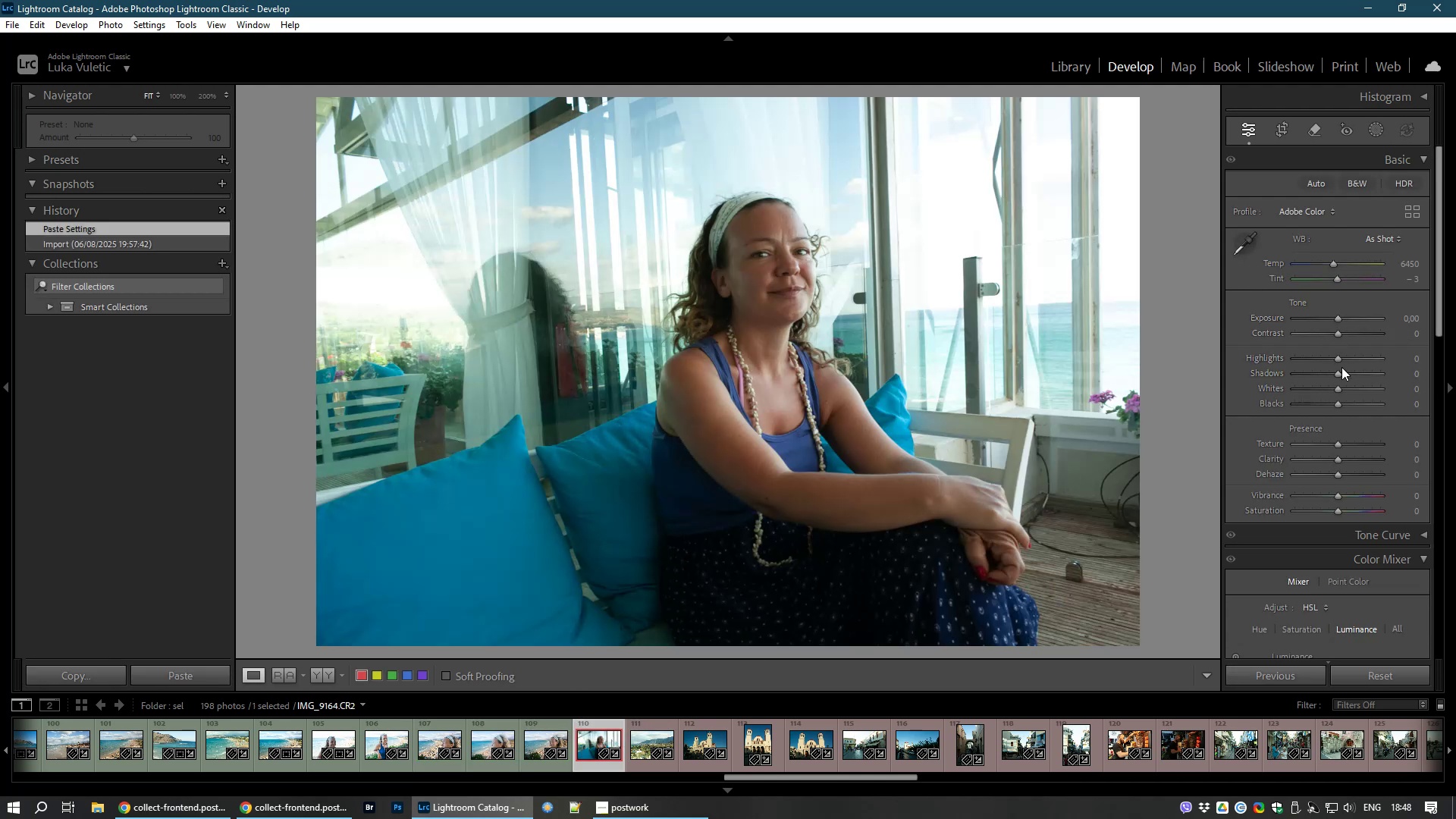 
wait(7.43)
 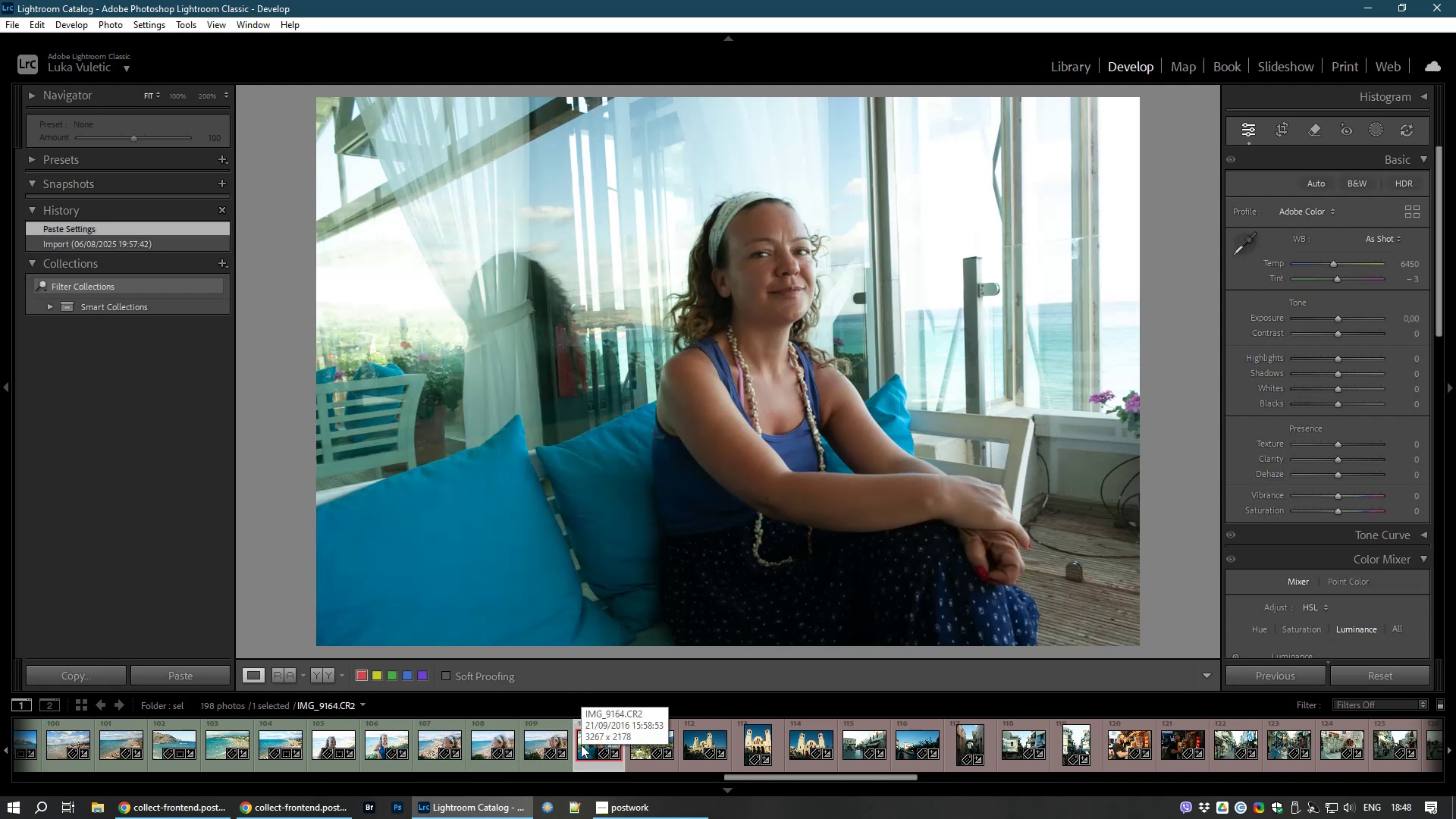 
left_click_drag(start_coordinate=[1340, 318], to_coordinate=[1345, 318])
 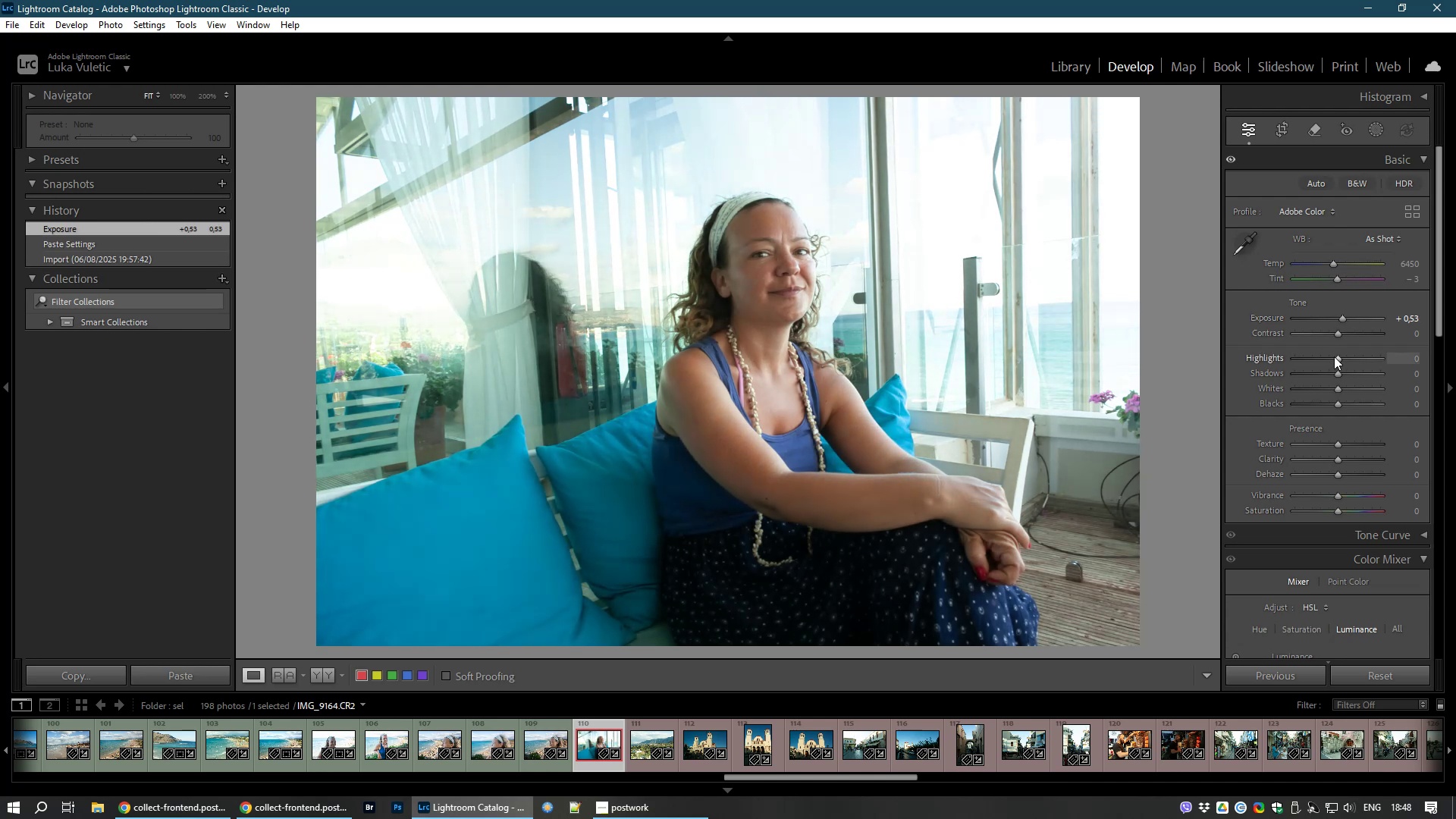 
left_click_drag(start_coordinate=[1336, 356], to_coordinate=[1311, 367])
 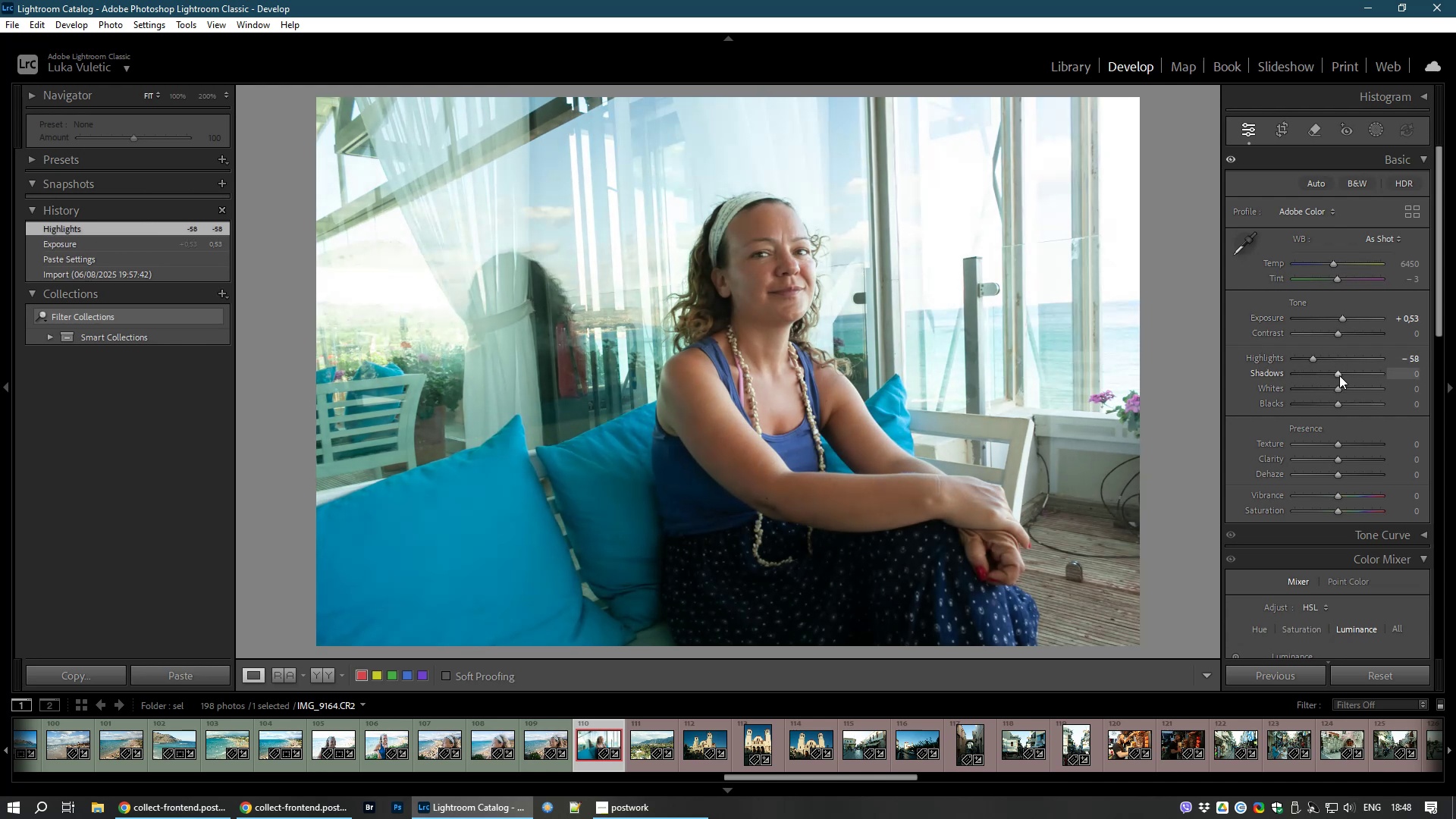 
left_click_drag(start_coordinate=[1339, 375], to_coordinate=[1357, 375])
 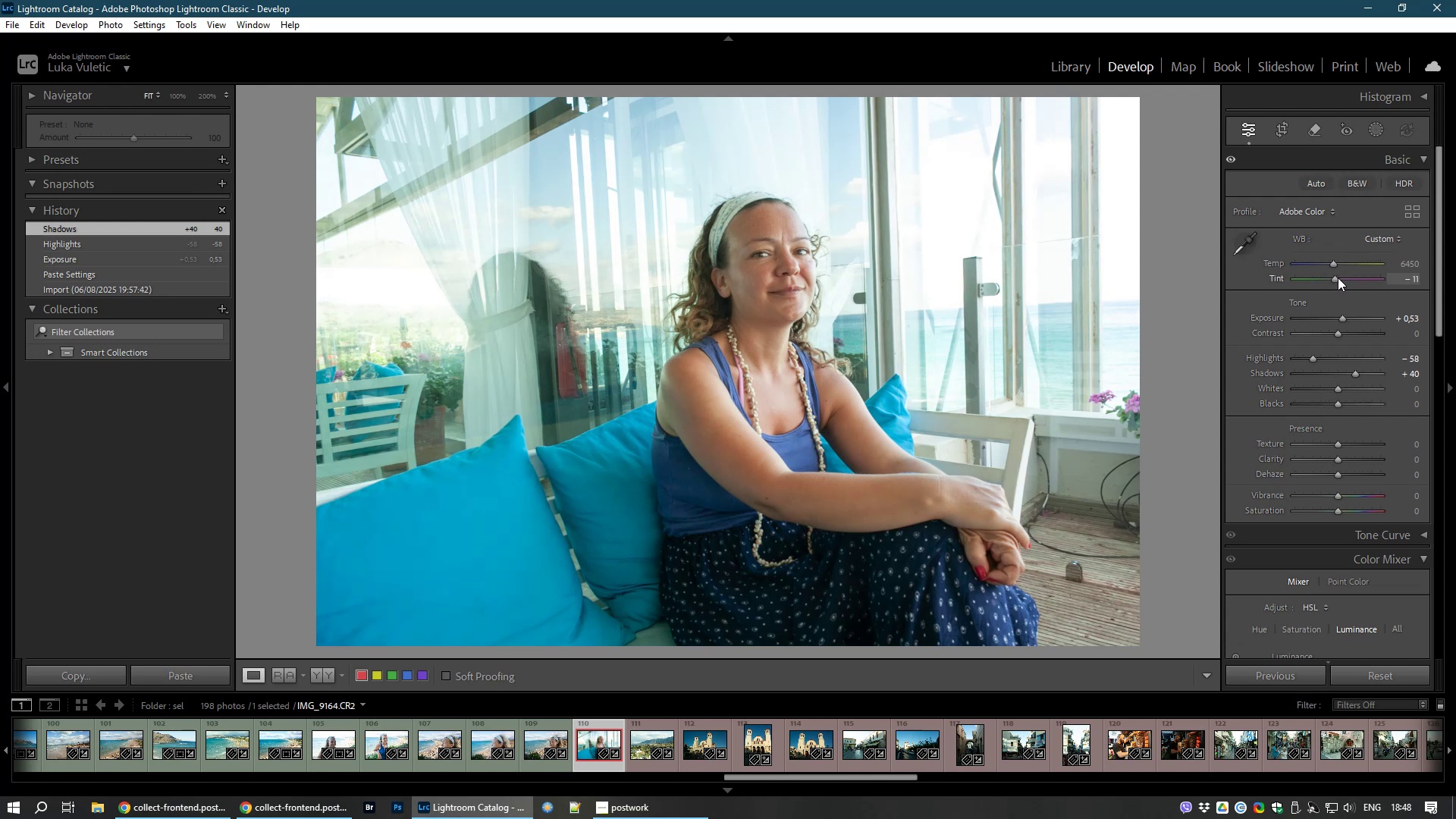 
wait(10.27)
 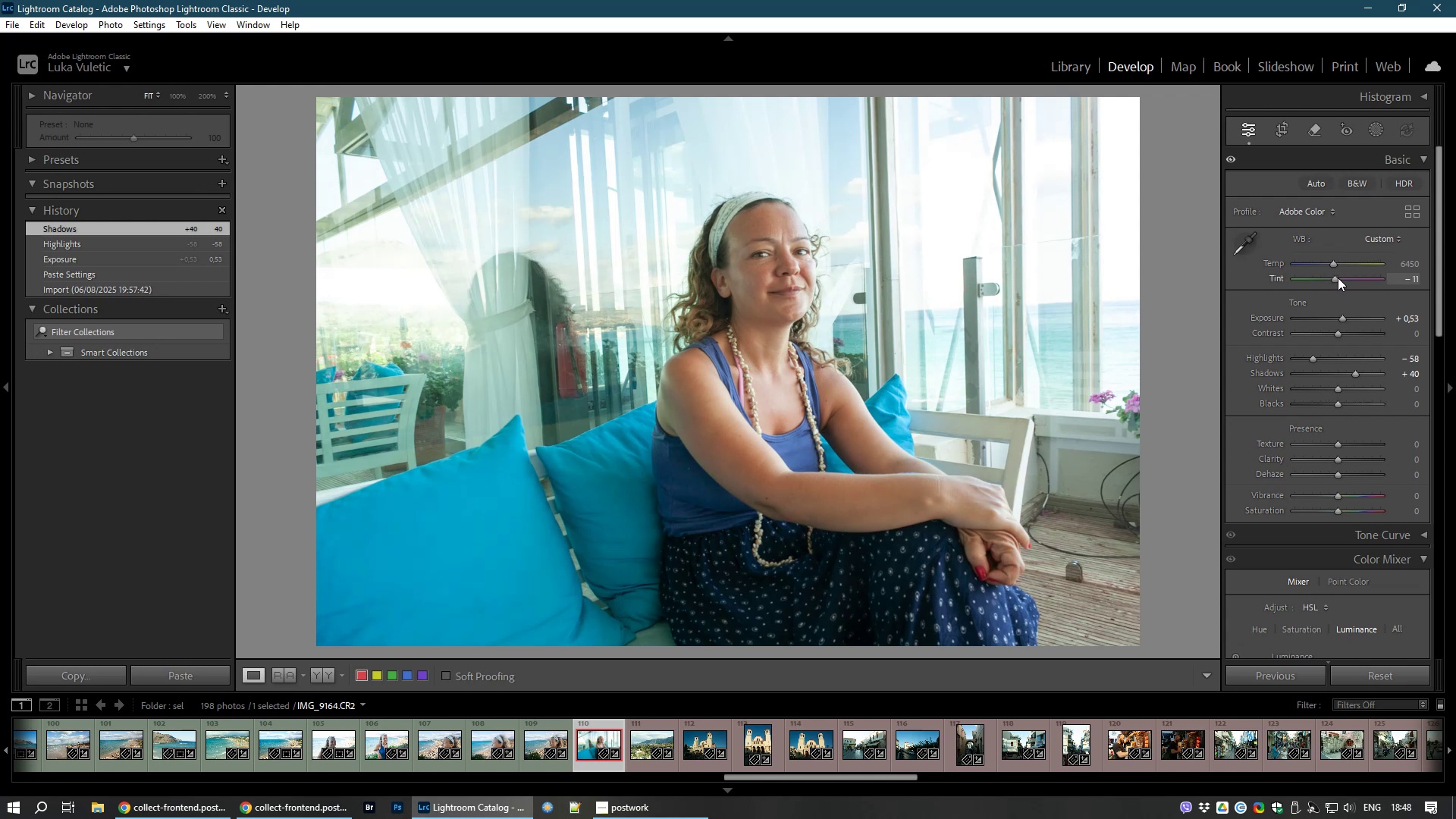 
left_click_drag(start_coordinate=[1332, 261], to_coordinate=[1326, 261])
 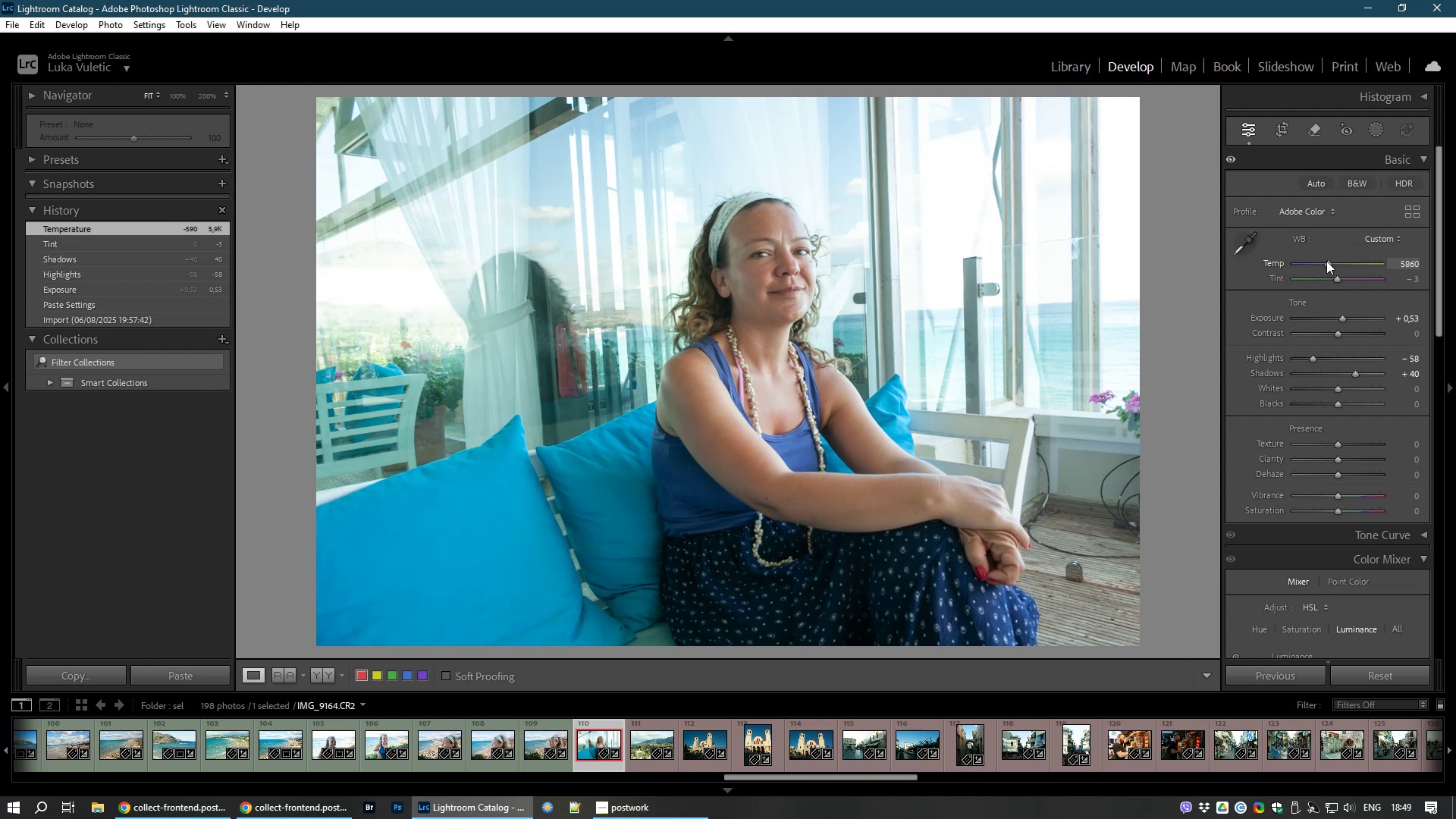 
key(8)
 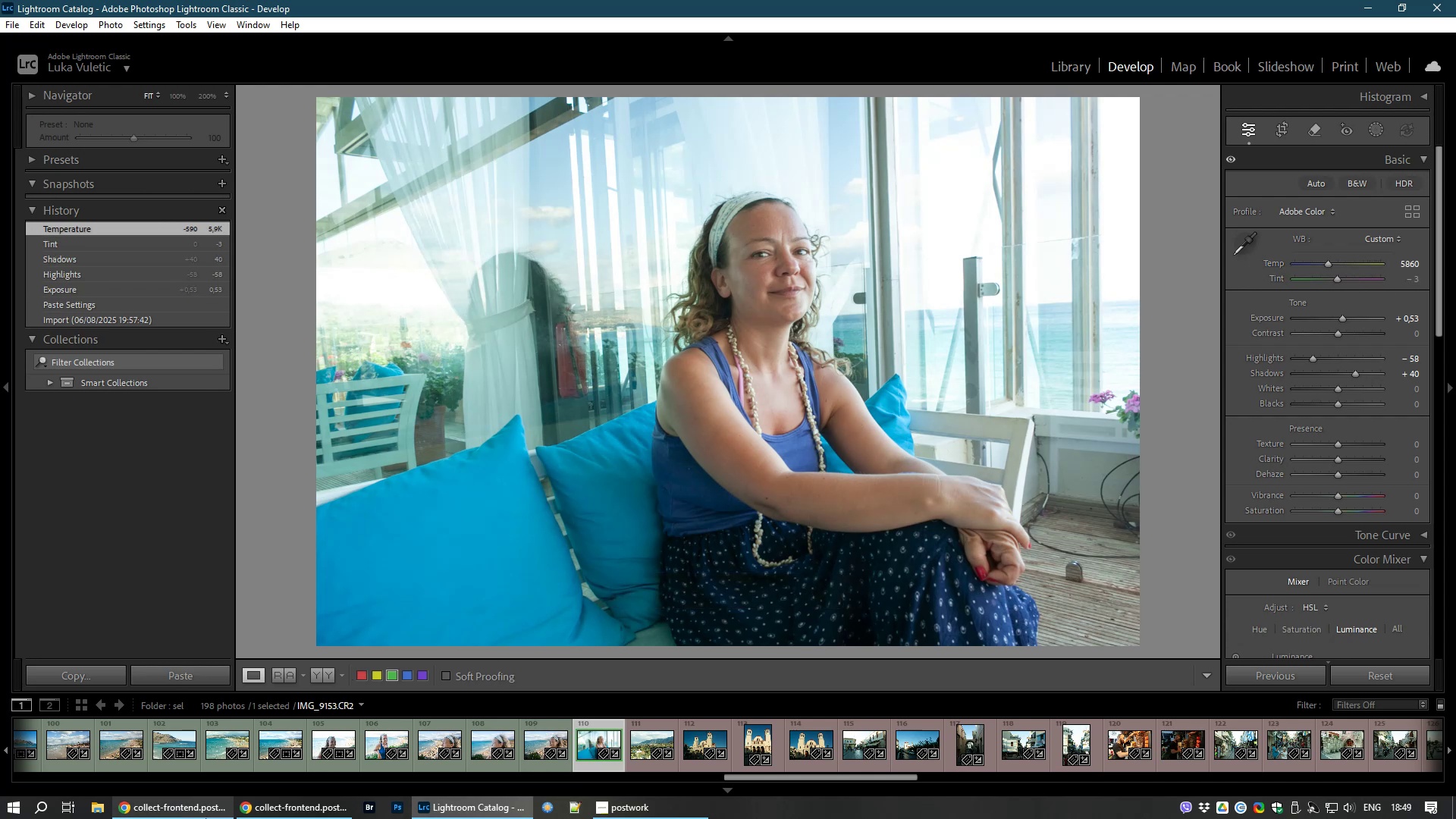 
left_click([193, 818])
 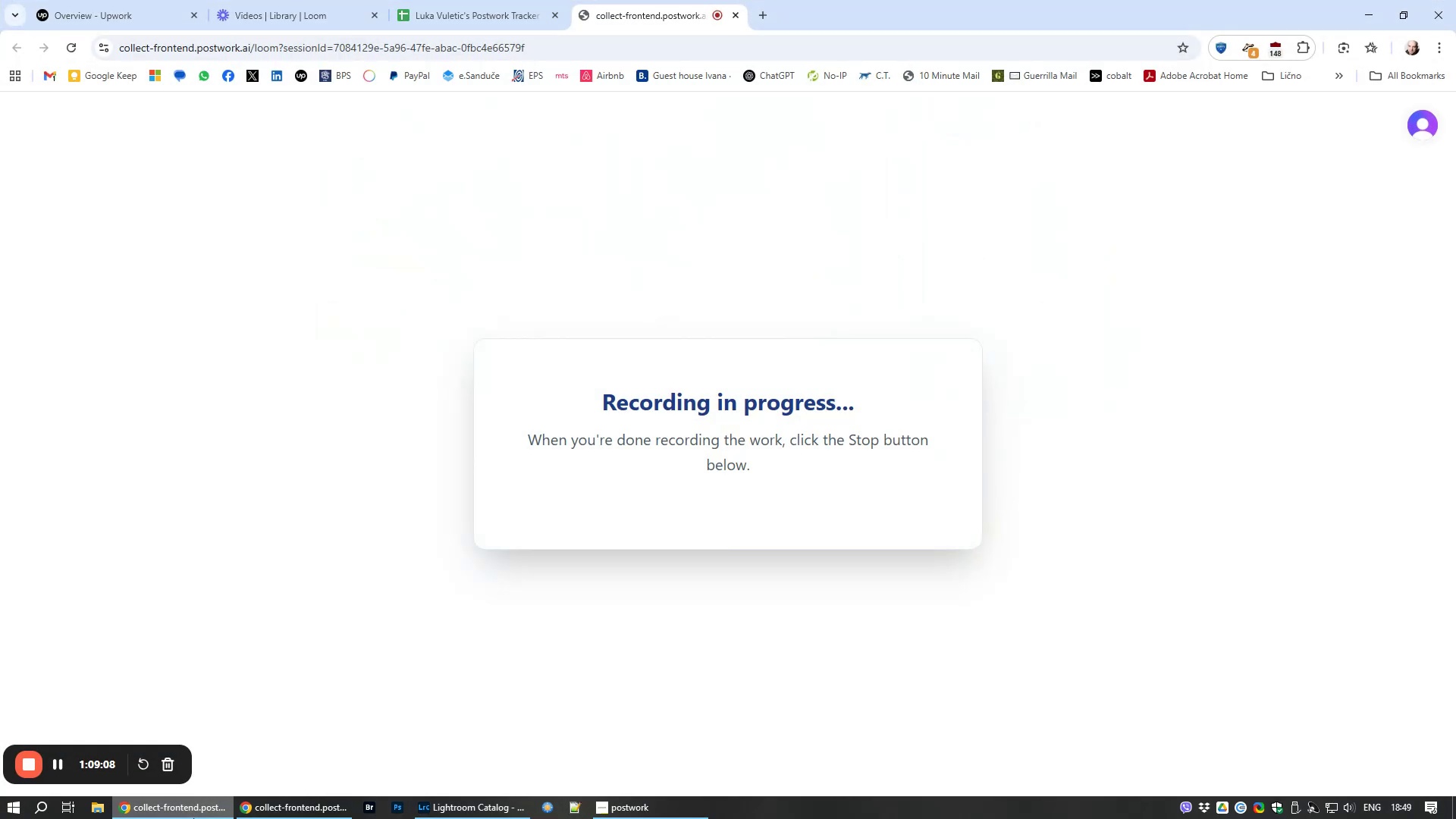 